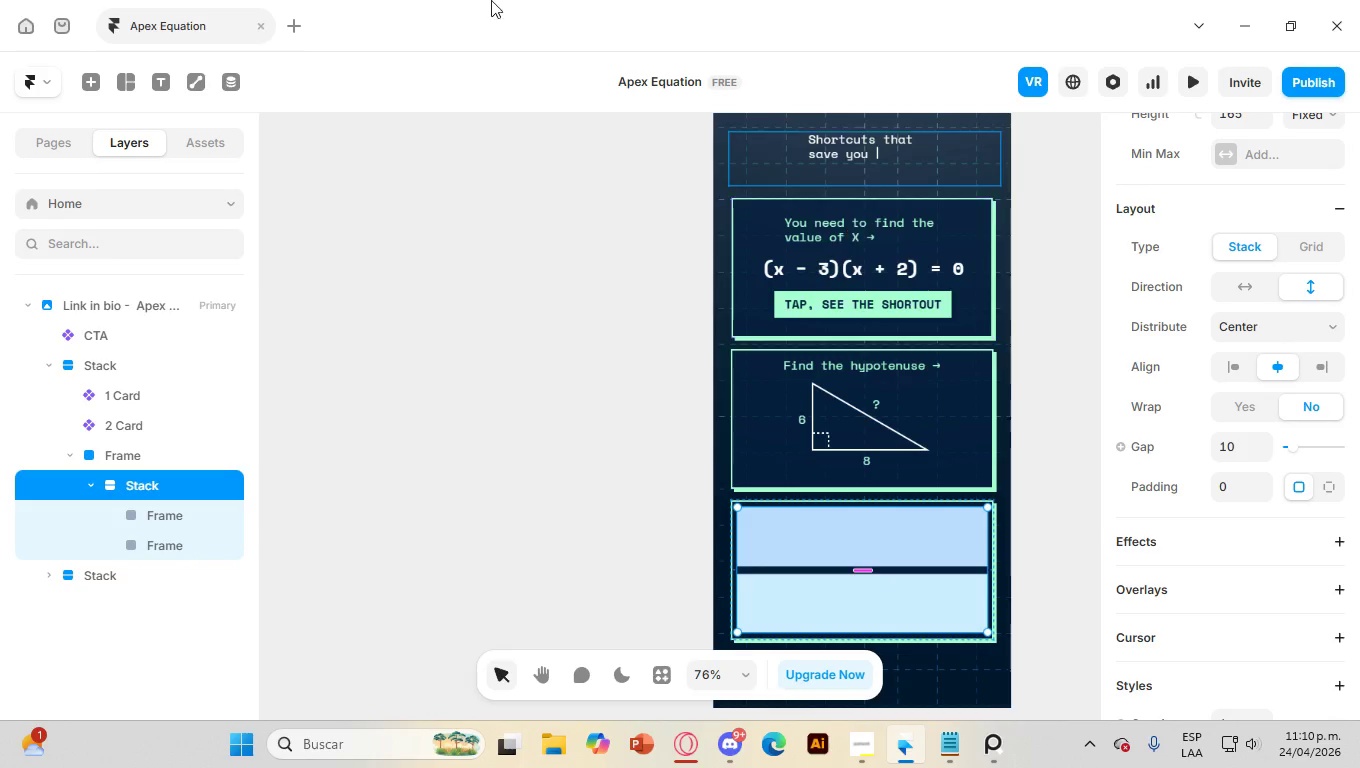 
left_click([837, 542])
 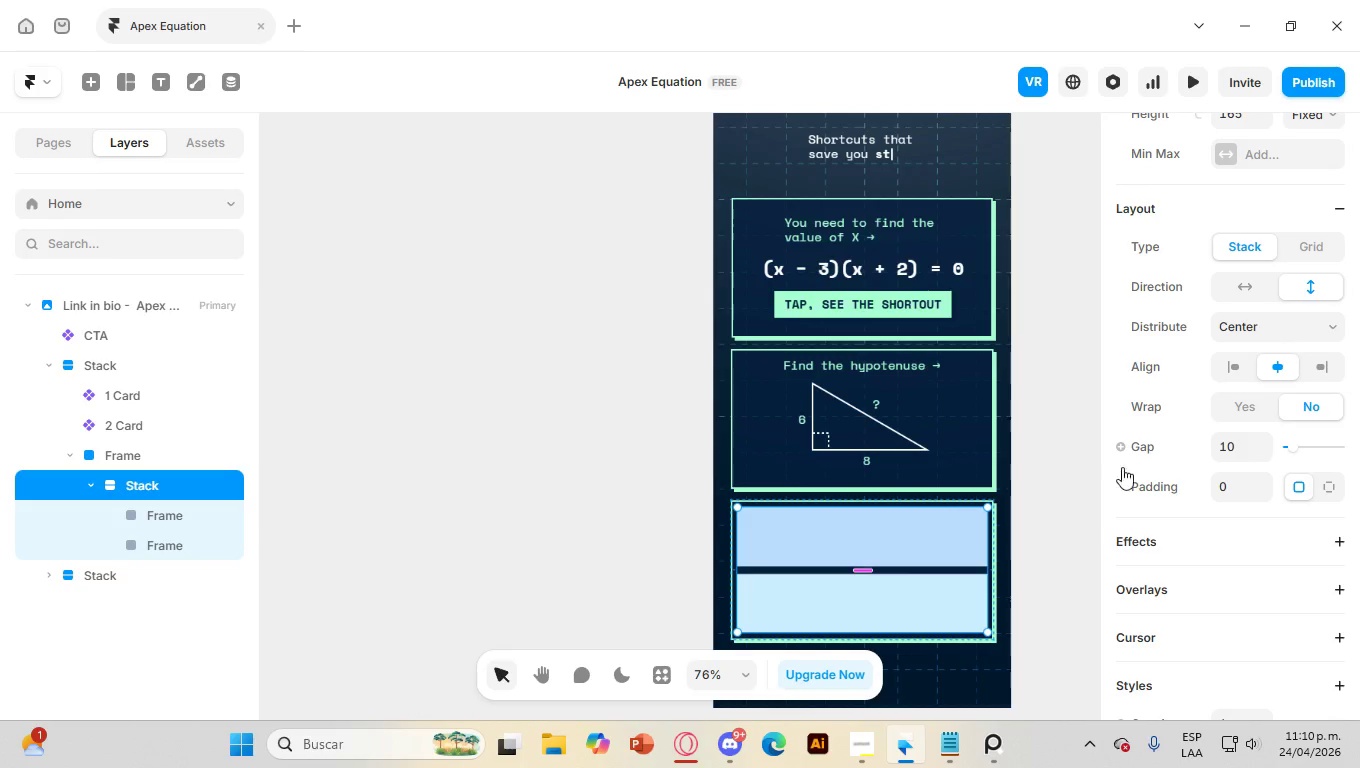 
left_click([912, 593])
 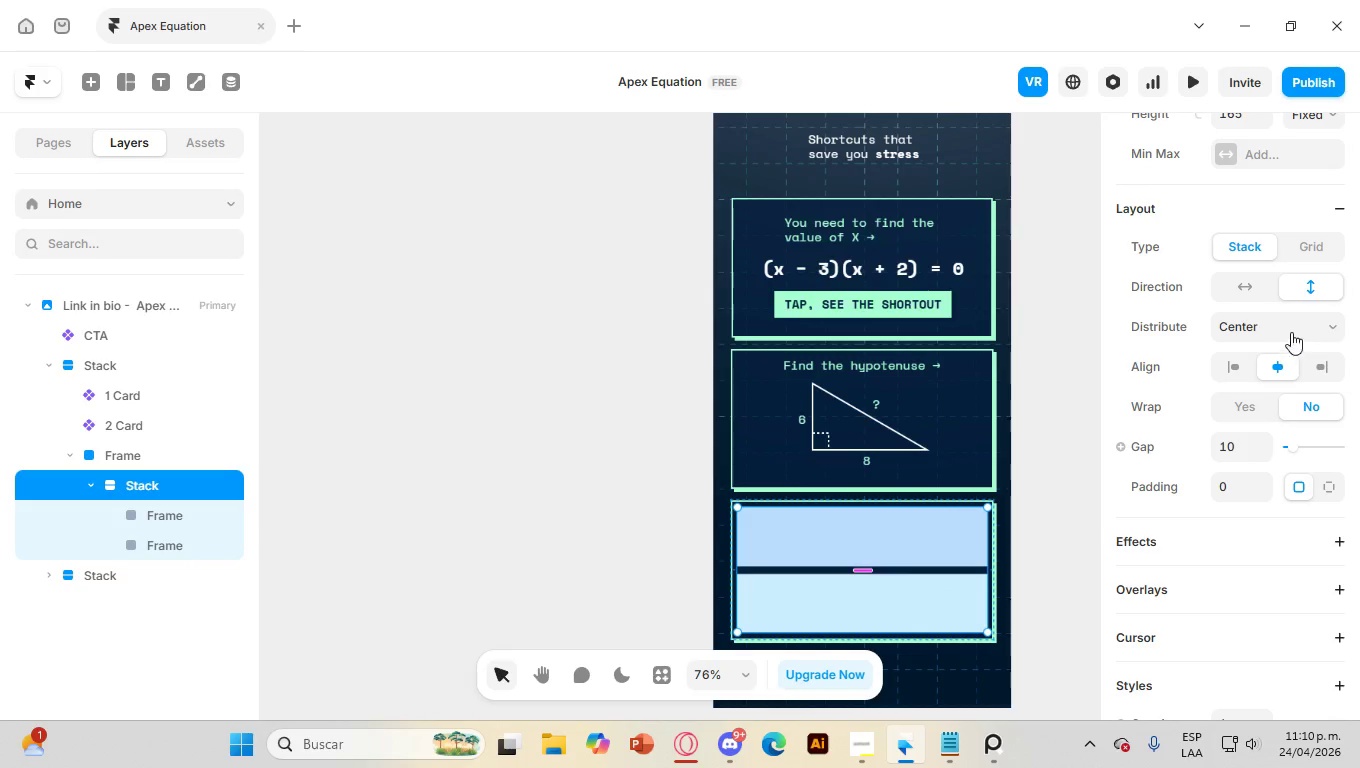 
scroll: coordinate [1321, 337], scroll_direction: up, amount: 5.0
 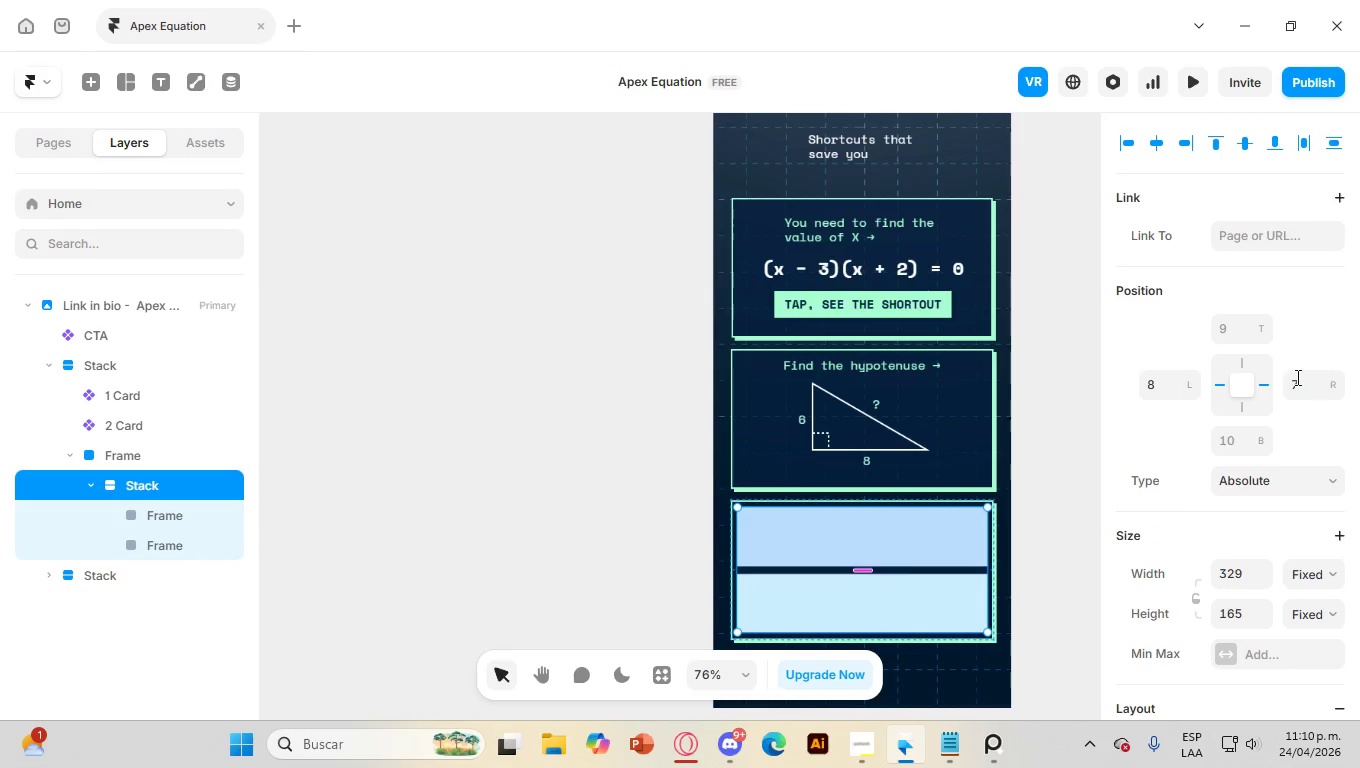 
scroll: coordinate [1268, 409], scroll_direction: down, amount: 2.0
 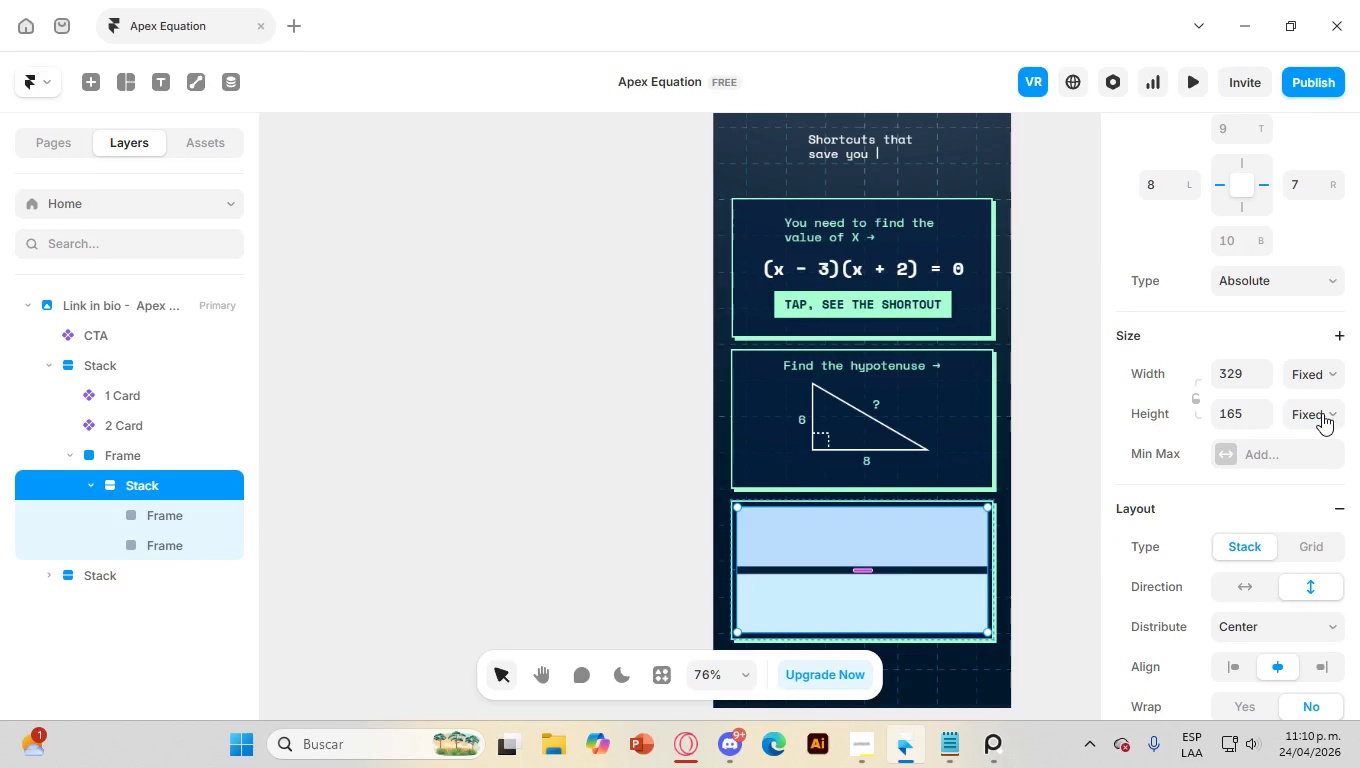 
left_click([1329, 413])
 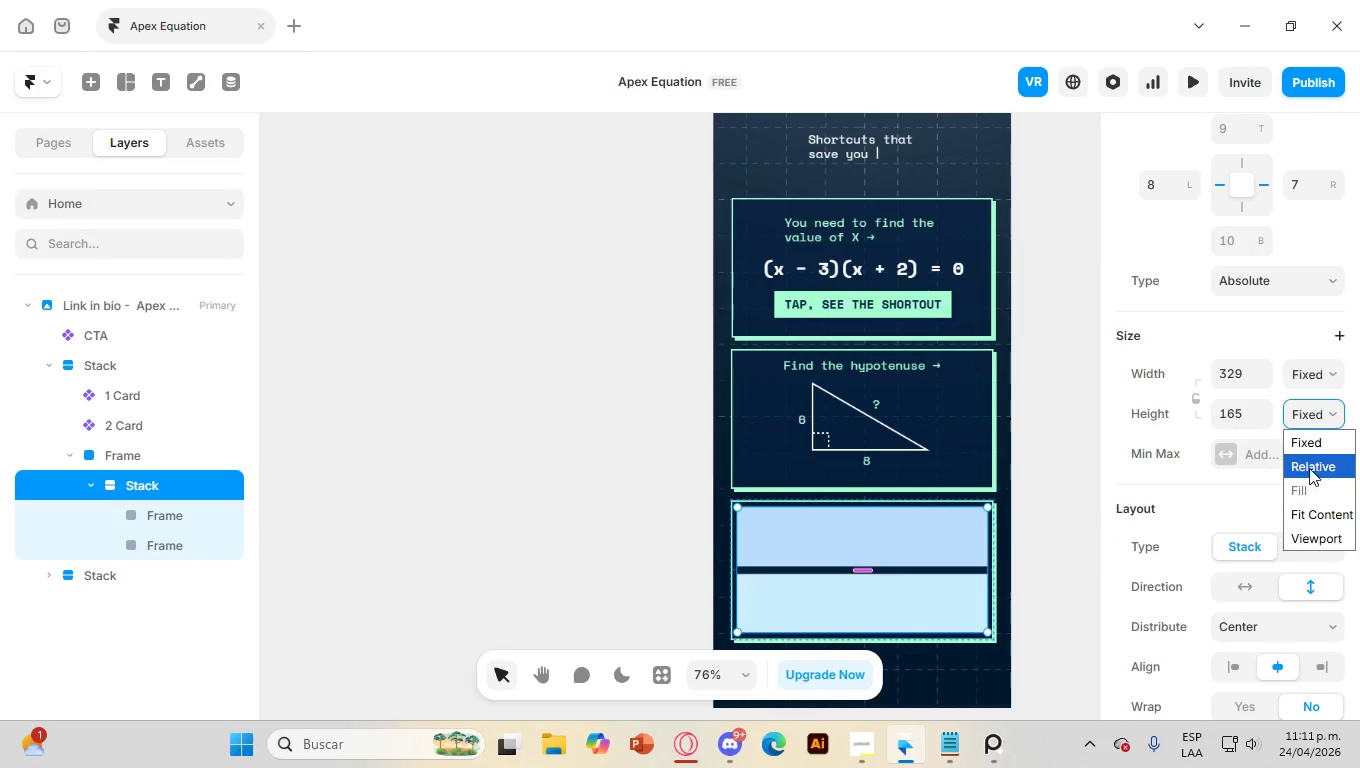 
double_click([853, 609])
 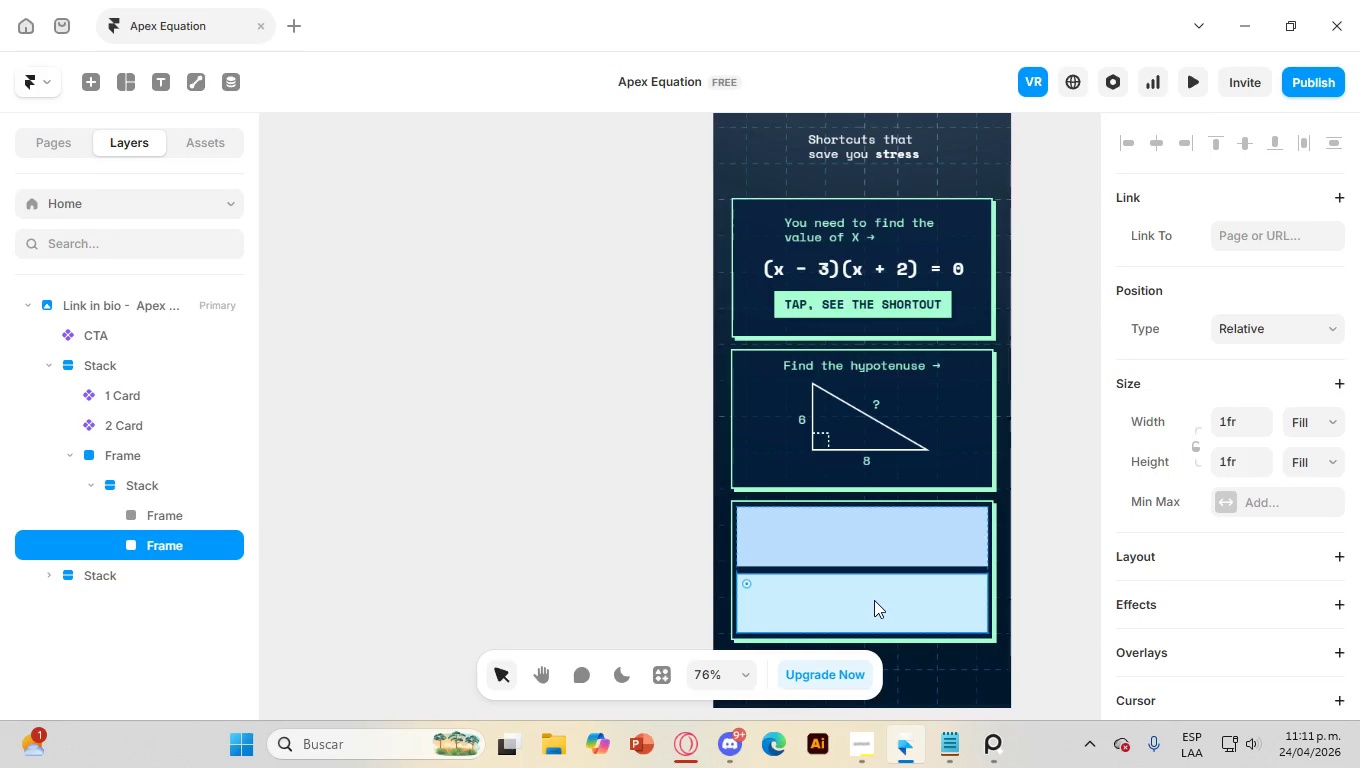 
double_click([874, 600])
 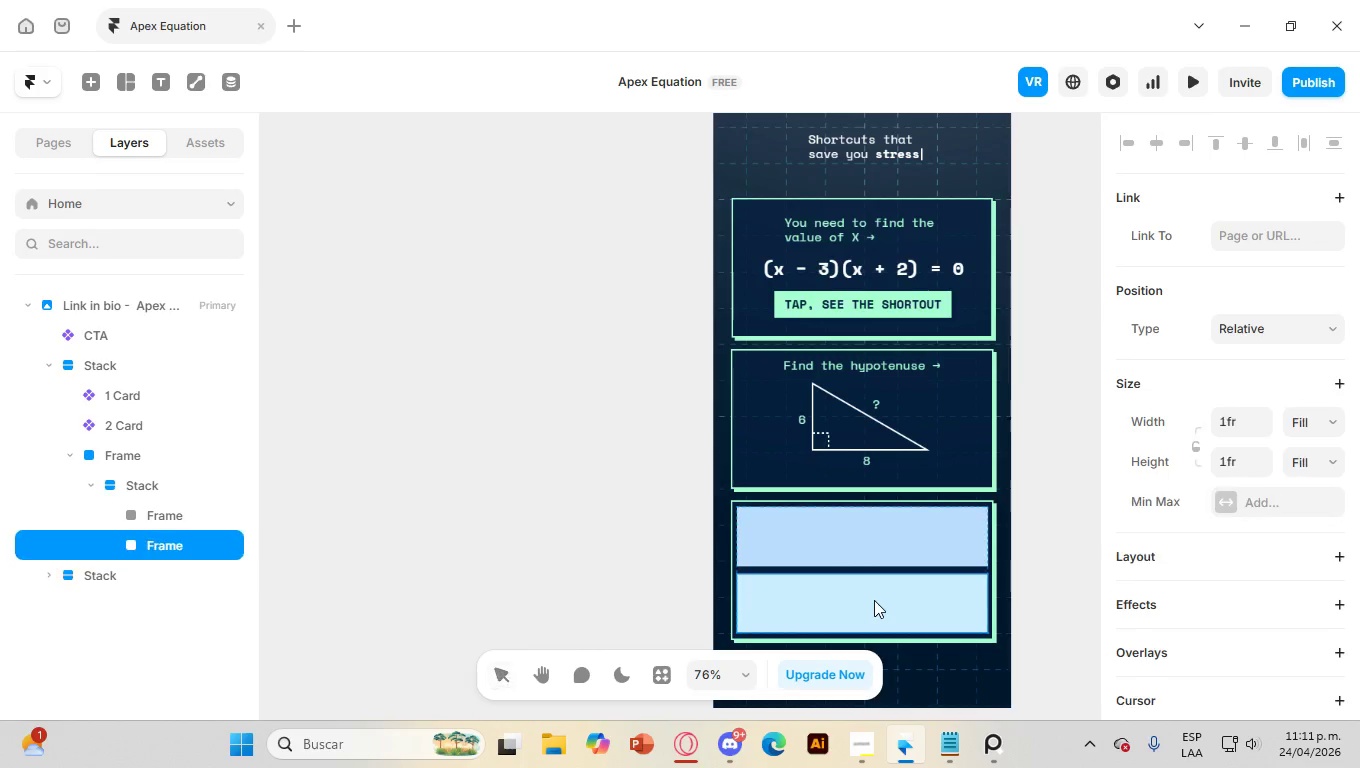 
triple_click([874, 600])
 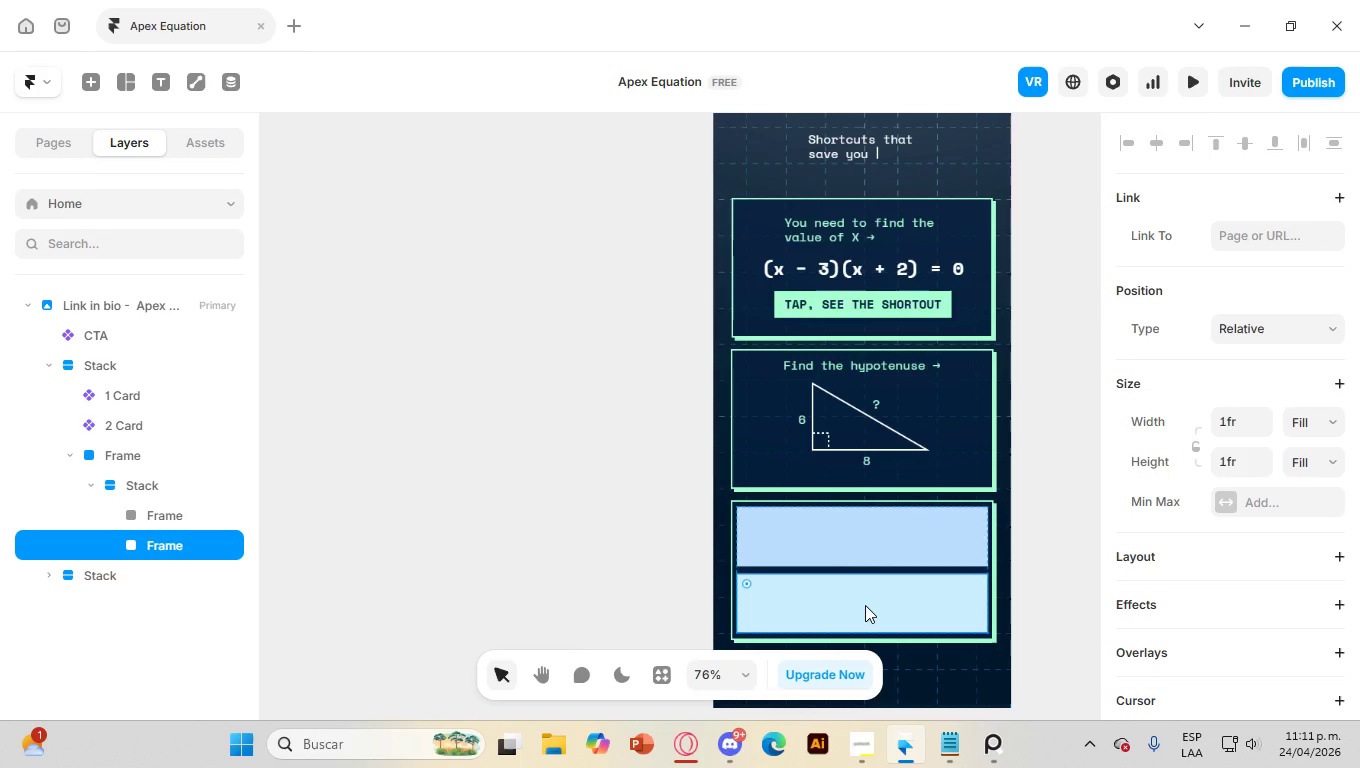 
double_click([865, 605])
 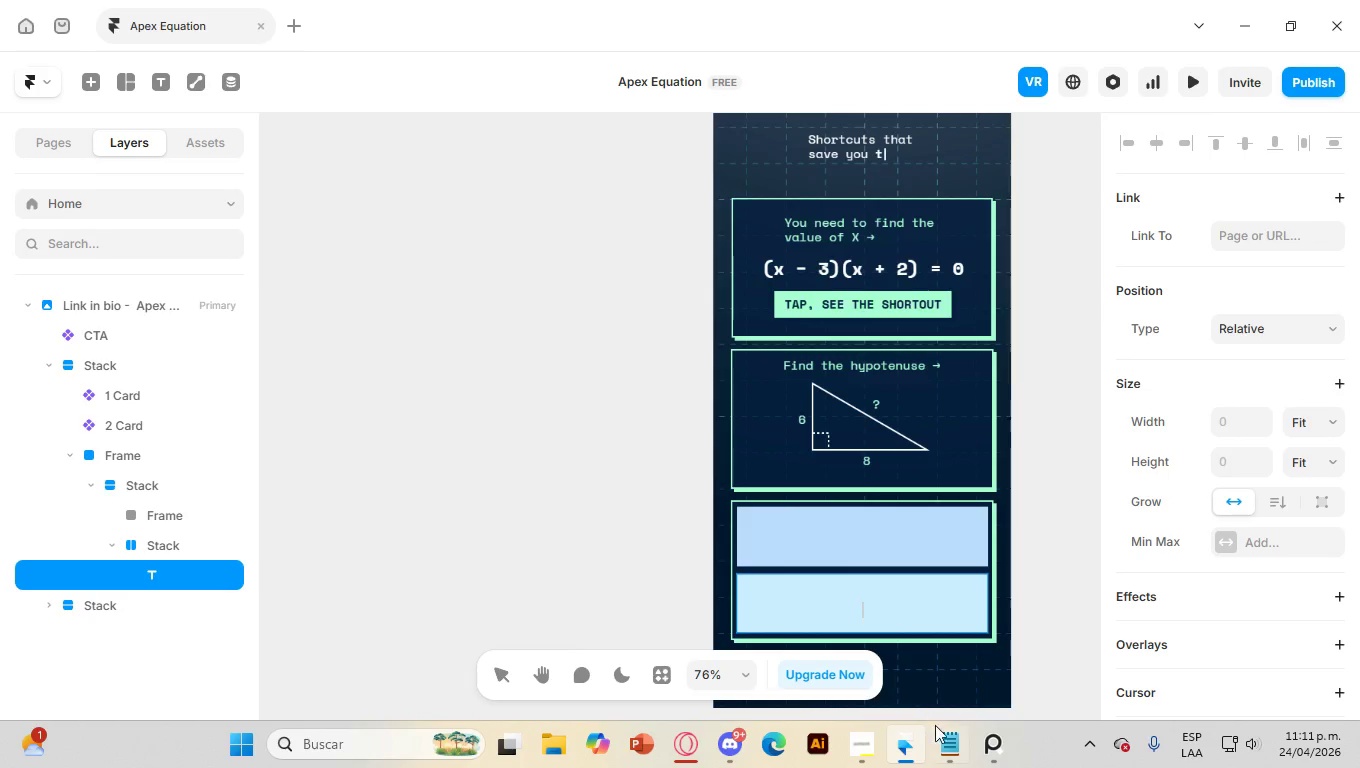 
left_click([946, 746])
 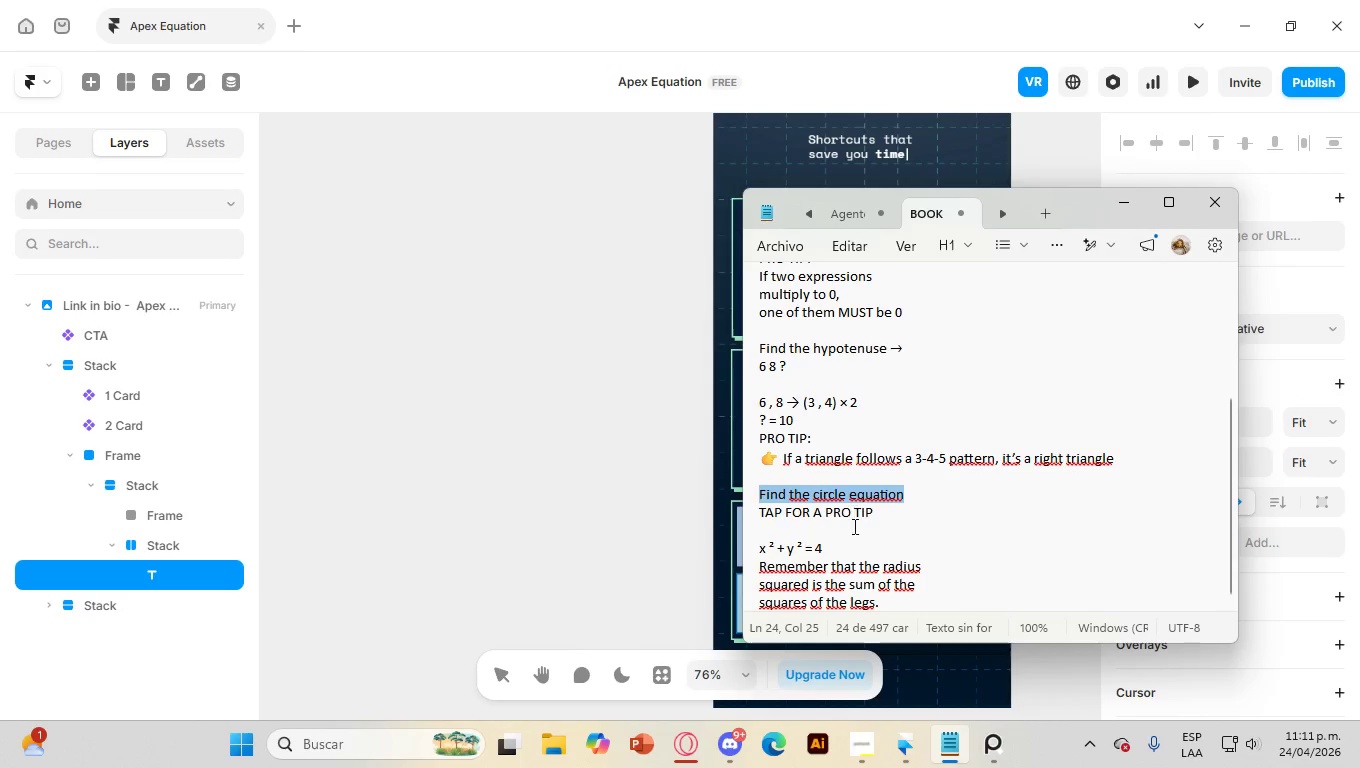 
scroll: coordinate [856, 531], scroll_direction: down, amount: 1.0
 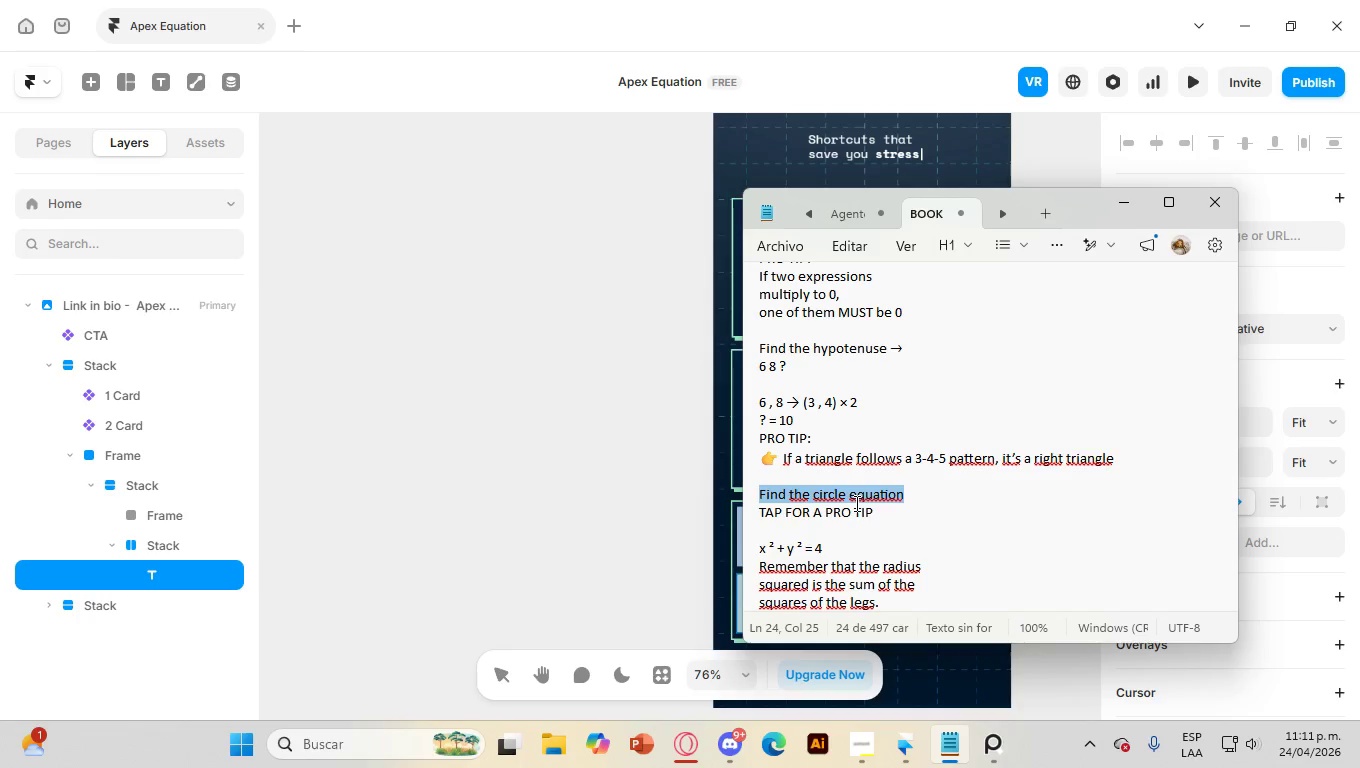 
wait(9.99)
 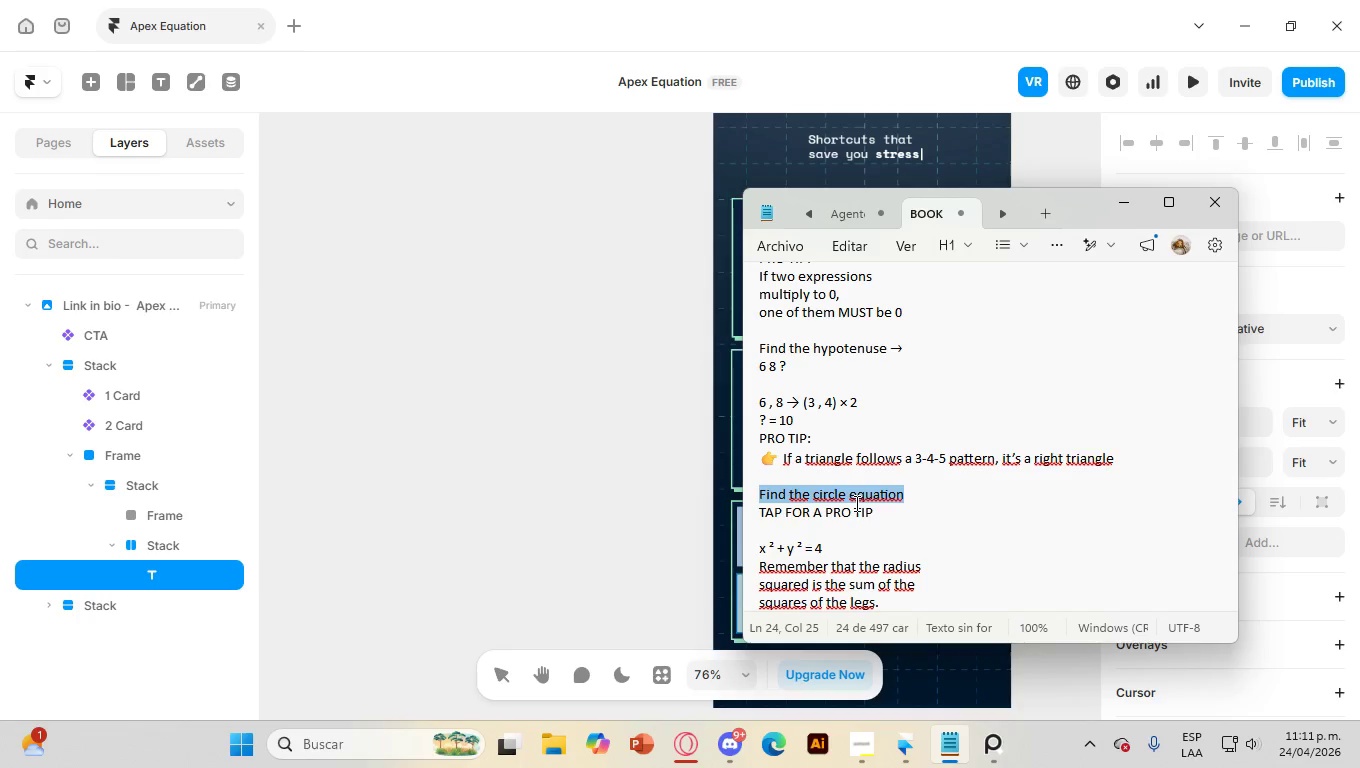 
right_click([844, 493])
 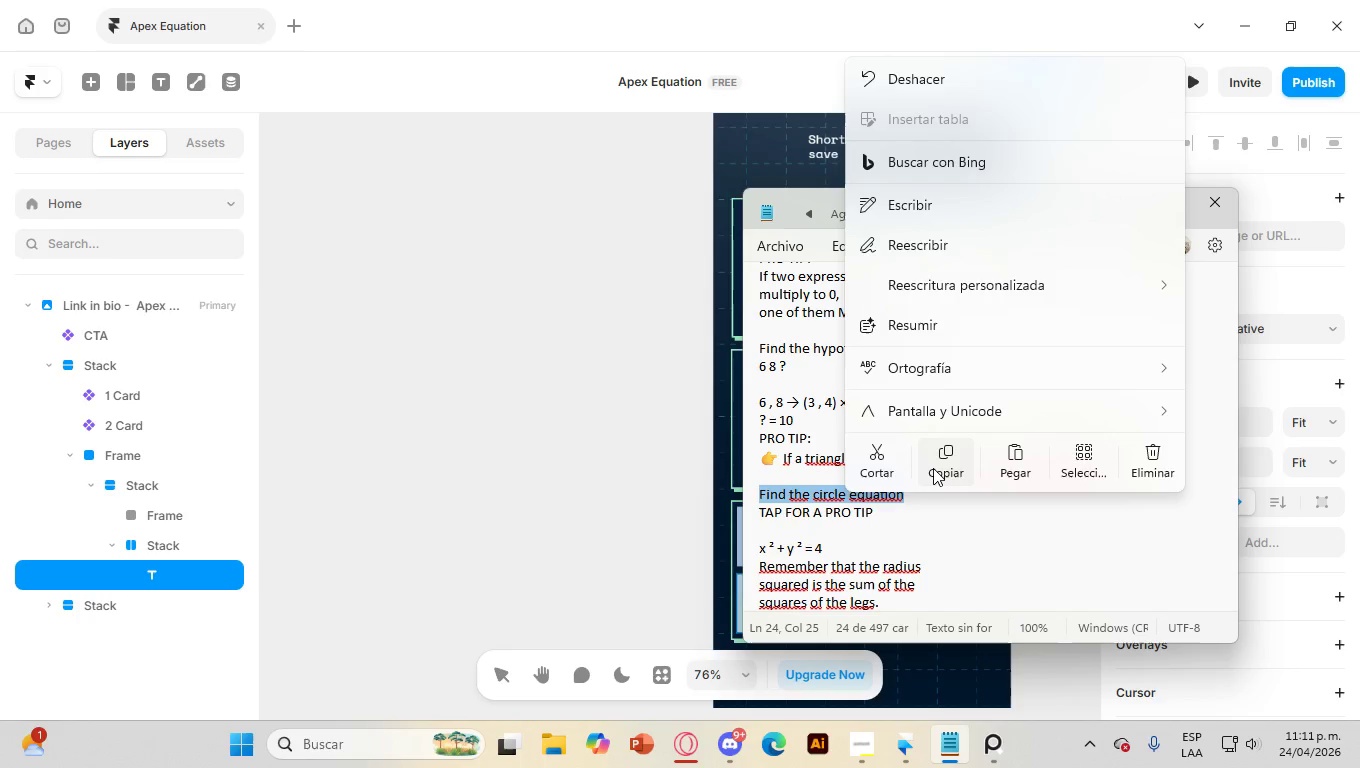 
wait(7.61)
 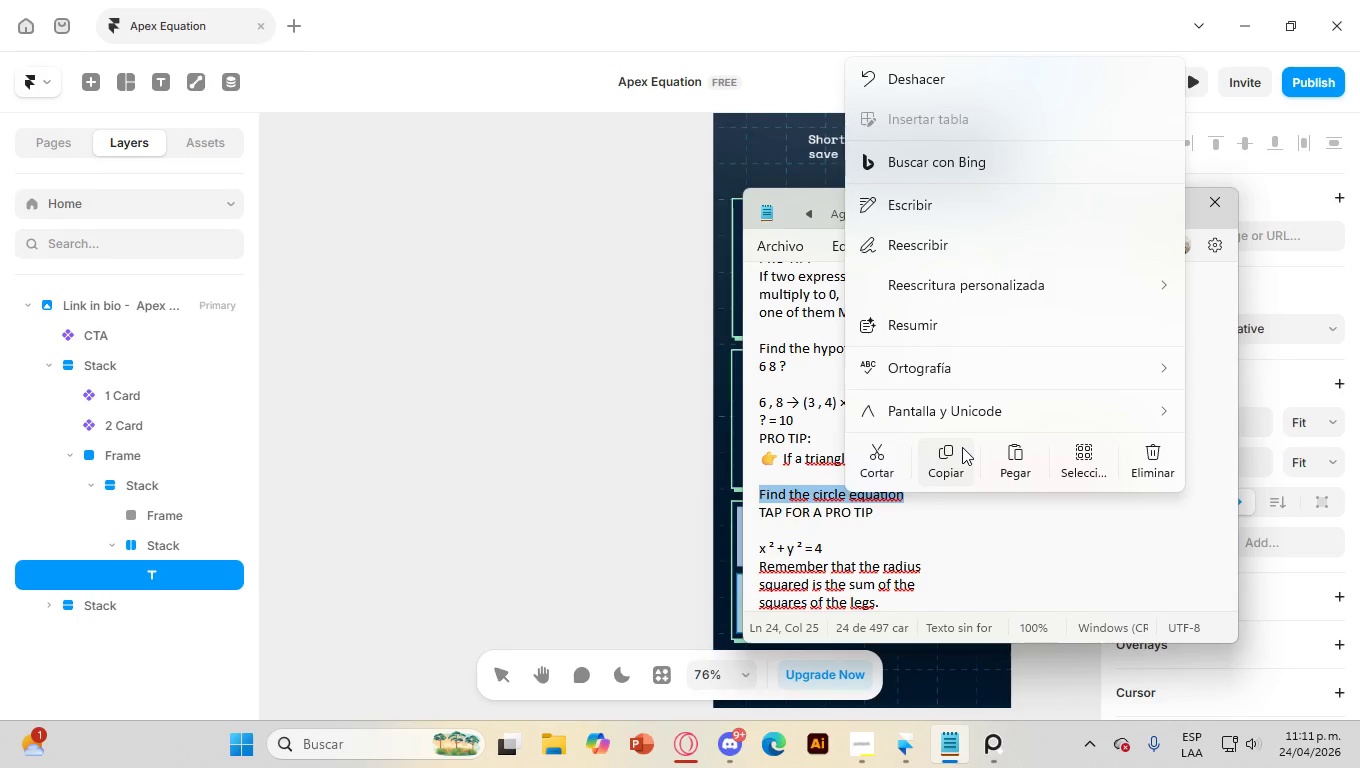 
left_click([945, 468])
 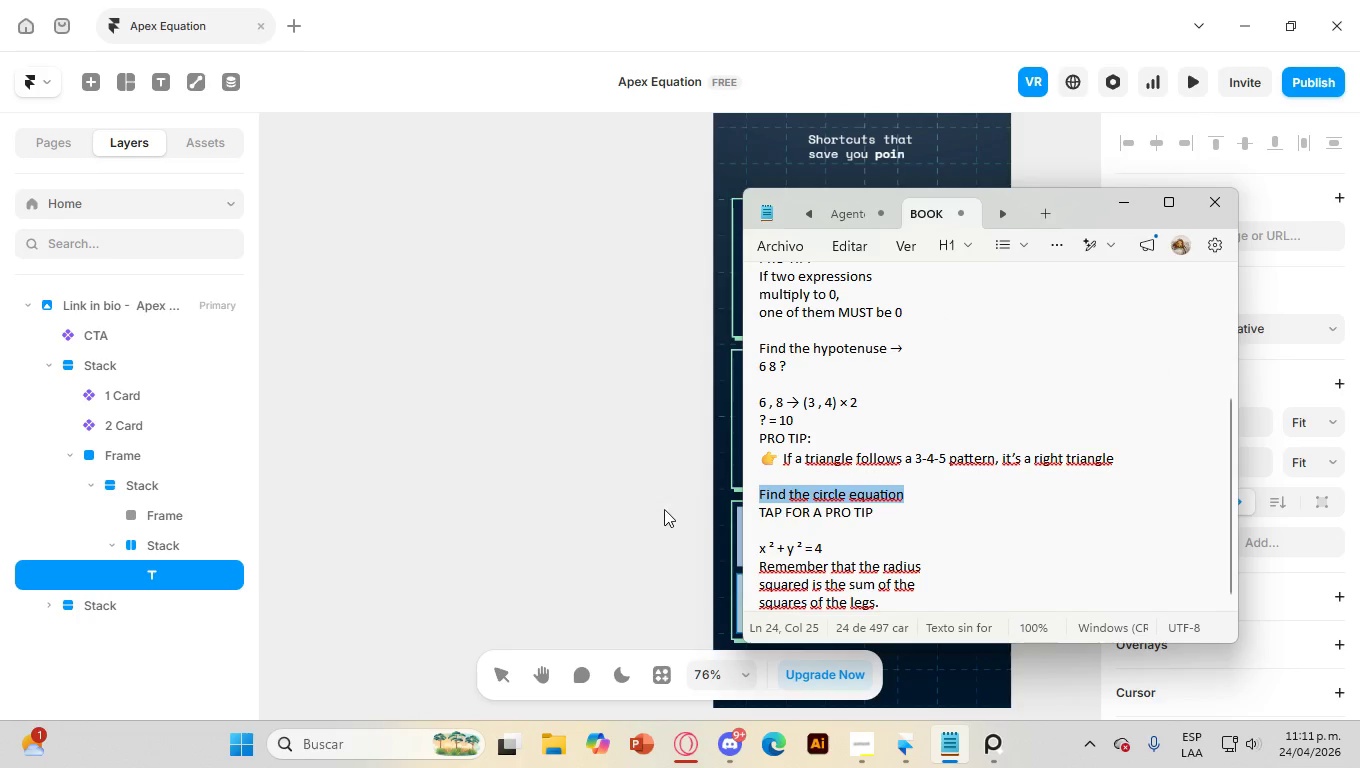 
left_click([664, 509])
 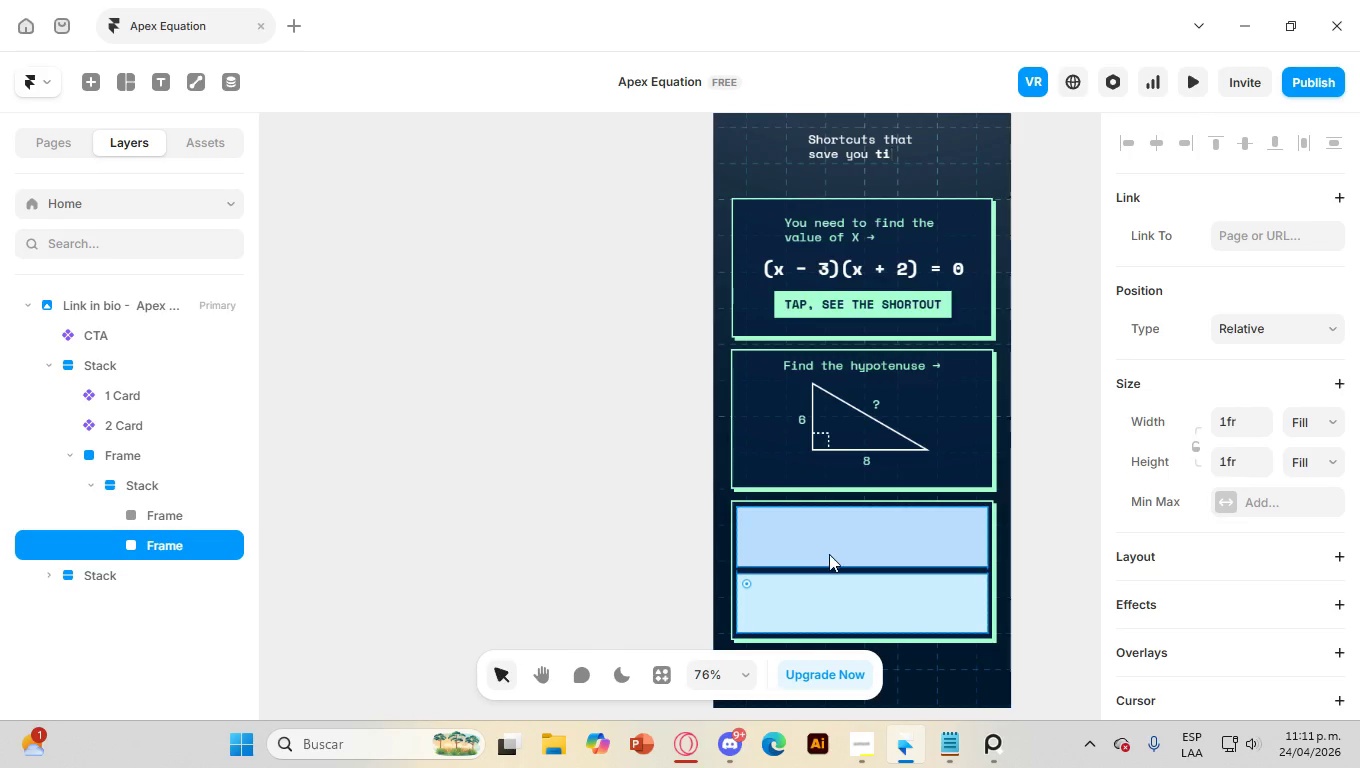 
wait(7.41)
 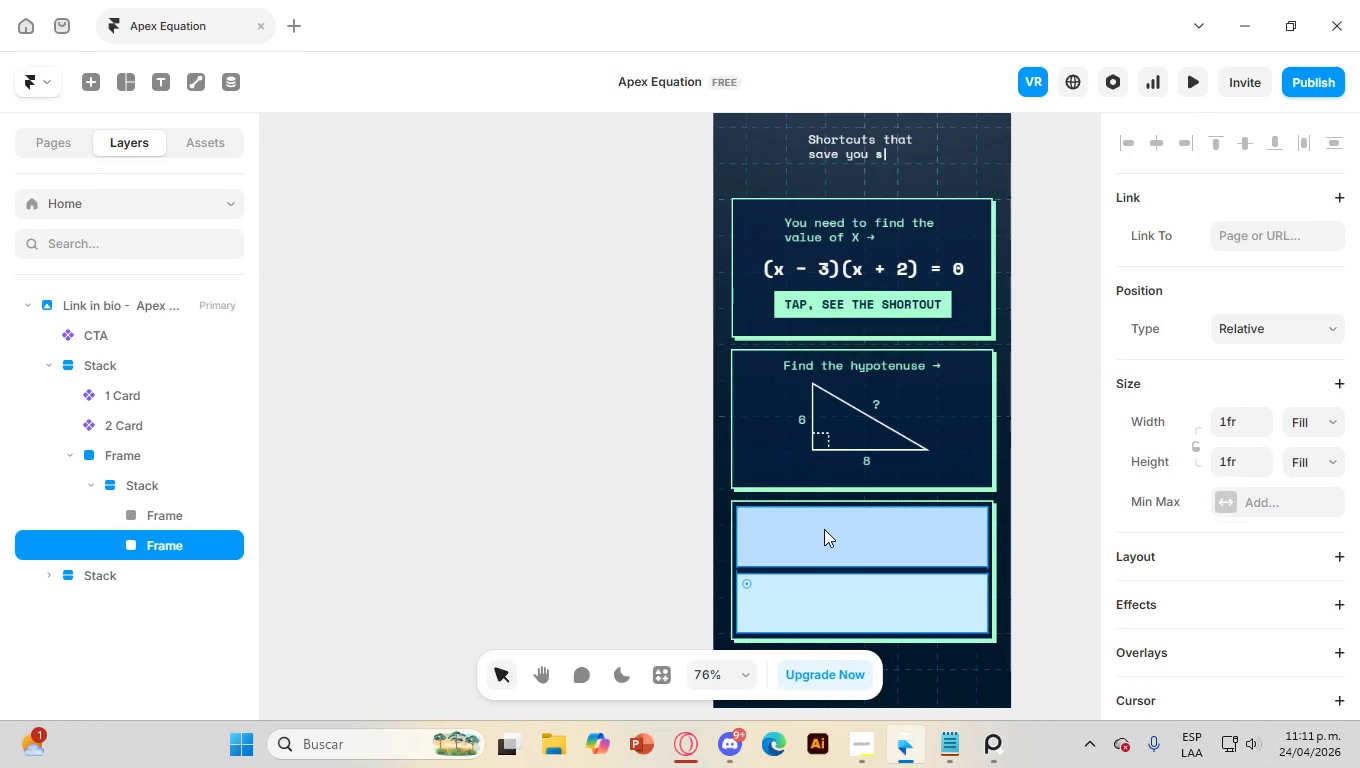 
left_click([982, 749])
 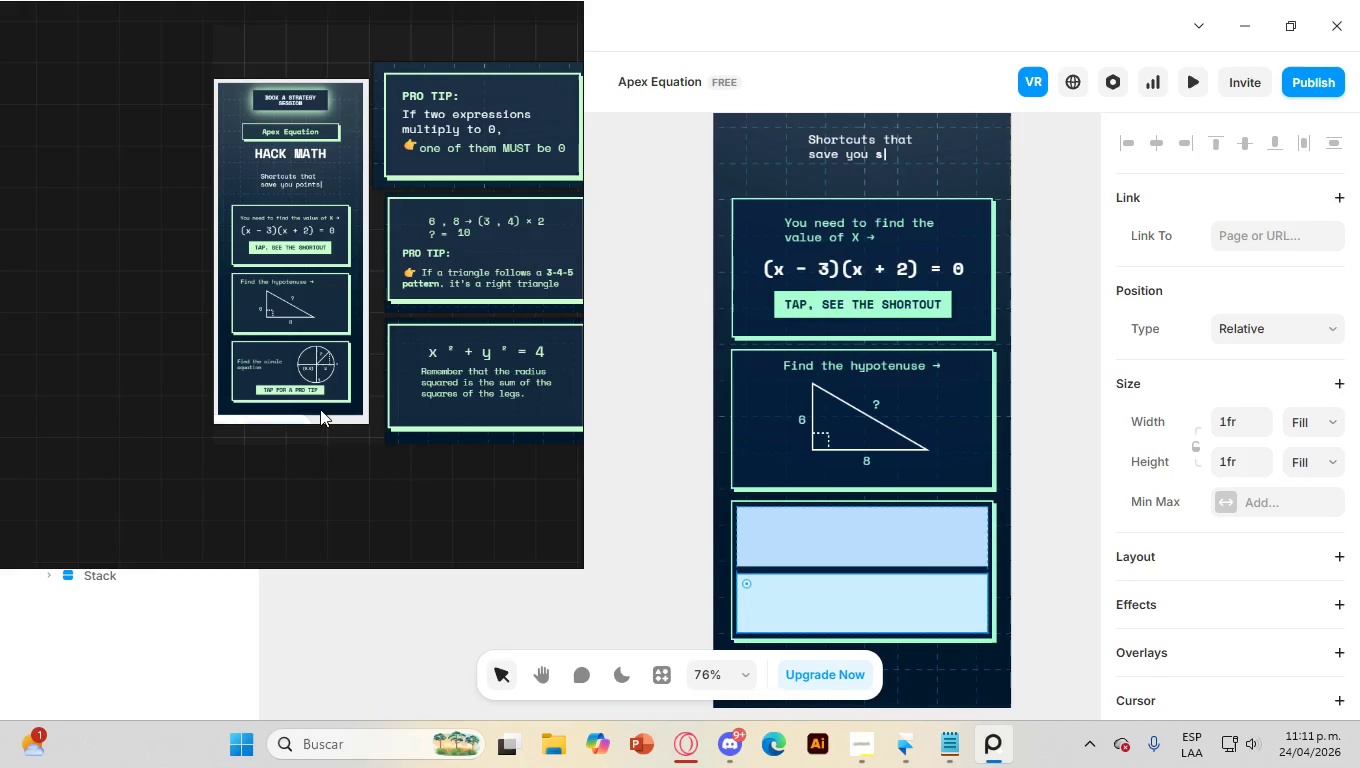 
wait(8.69)
 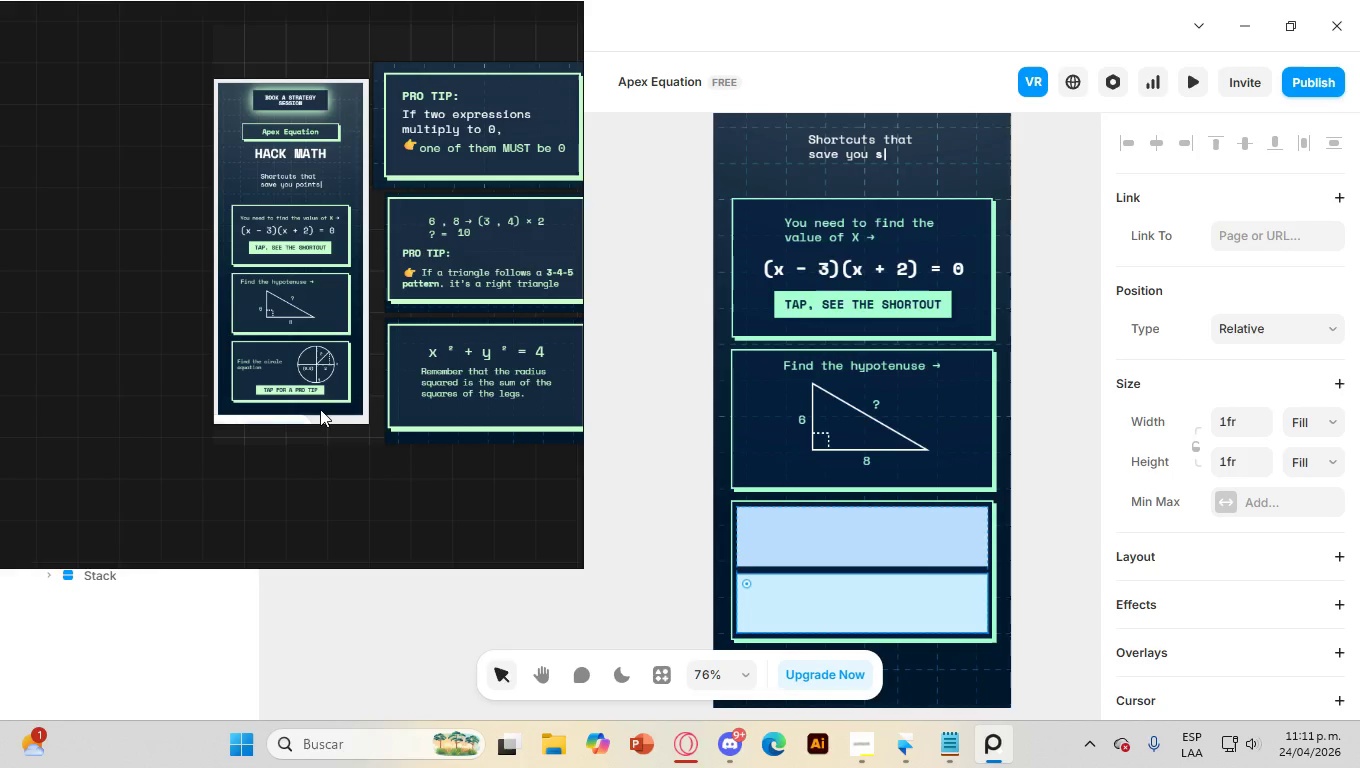 
left_click([961, 748])
 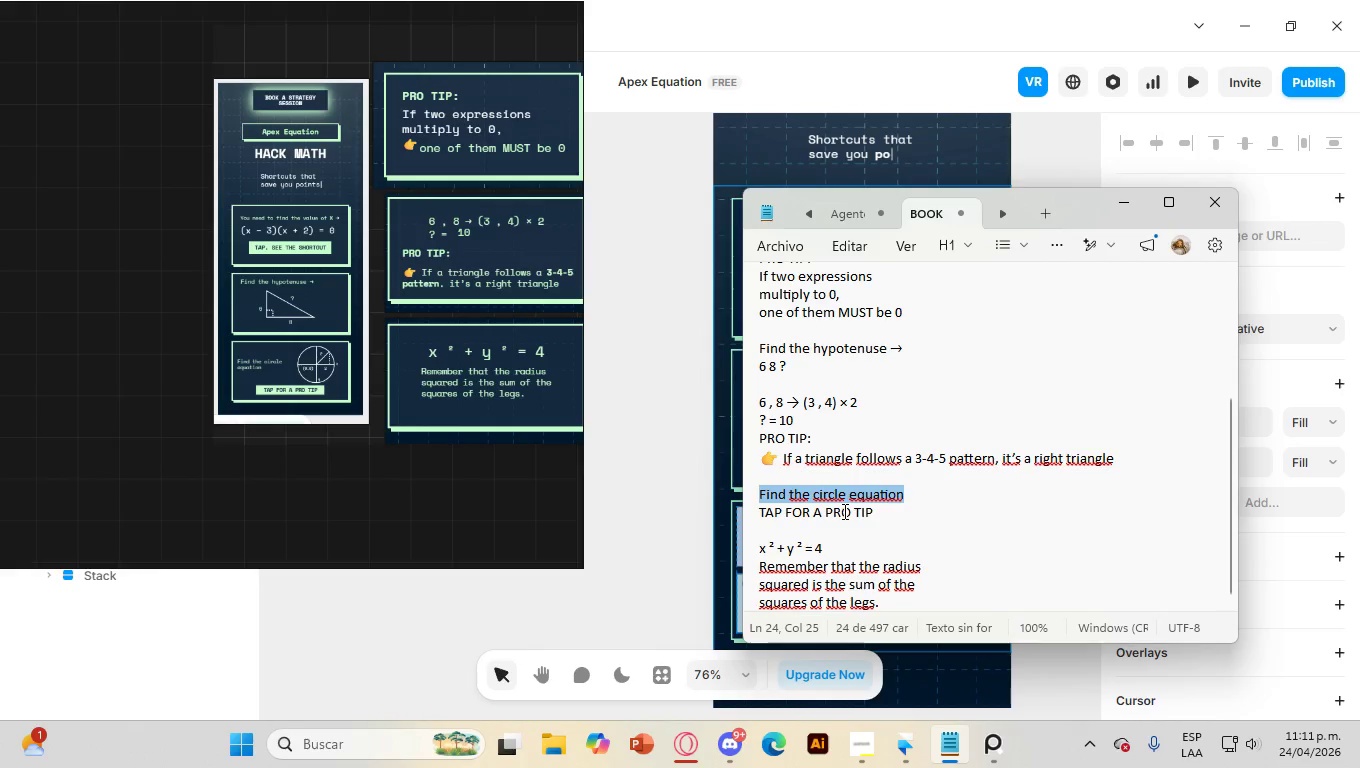 
double_click([843, 511])
 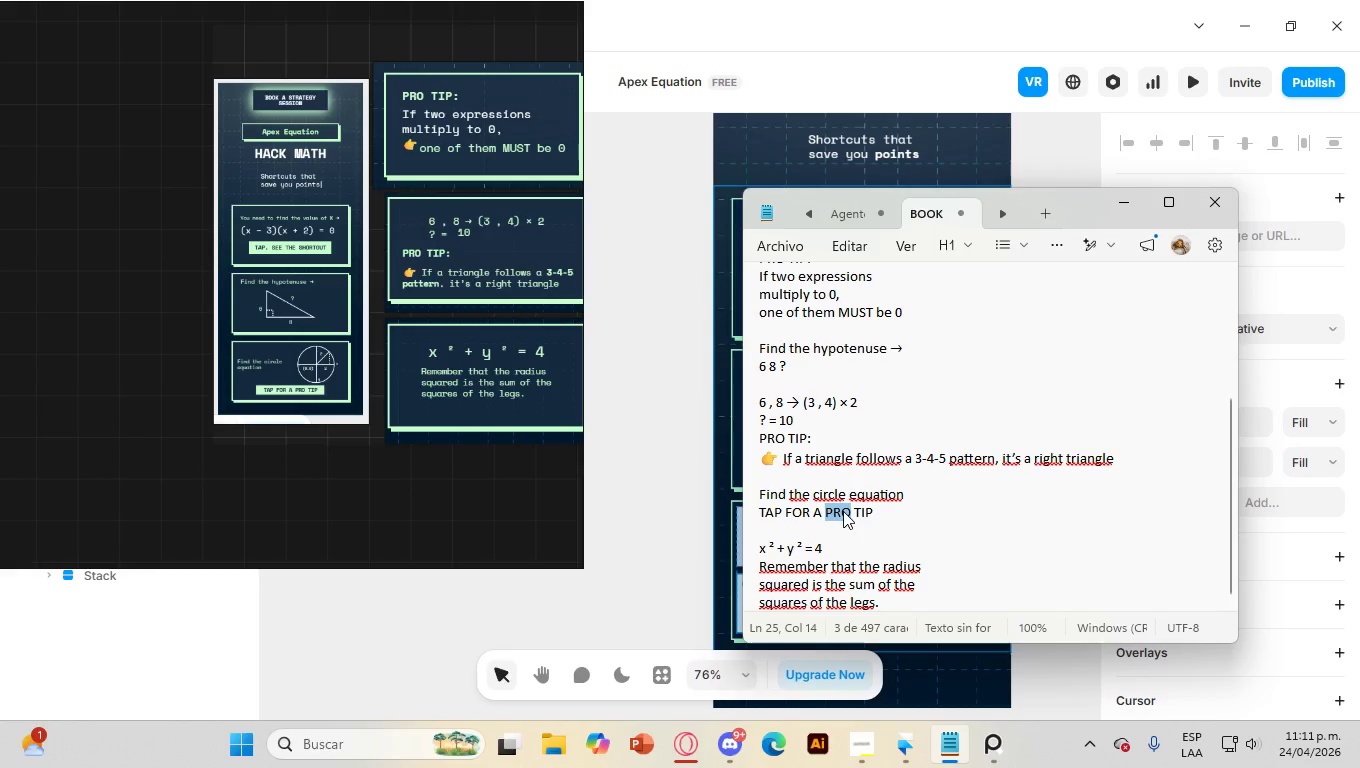 
triple_click([843, 511])
 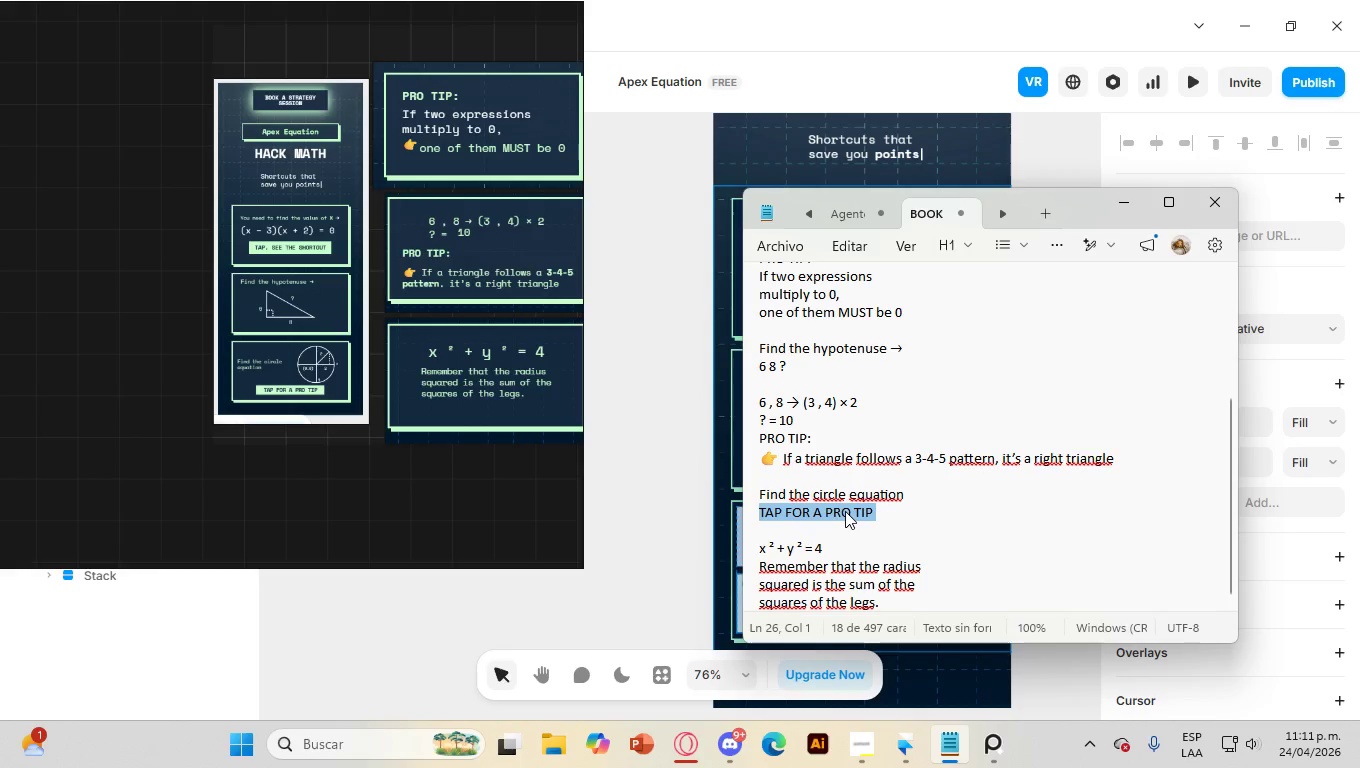 
right_click([845, 511])
 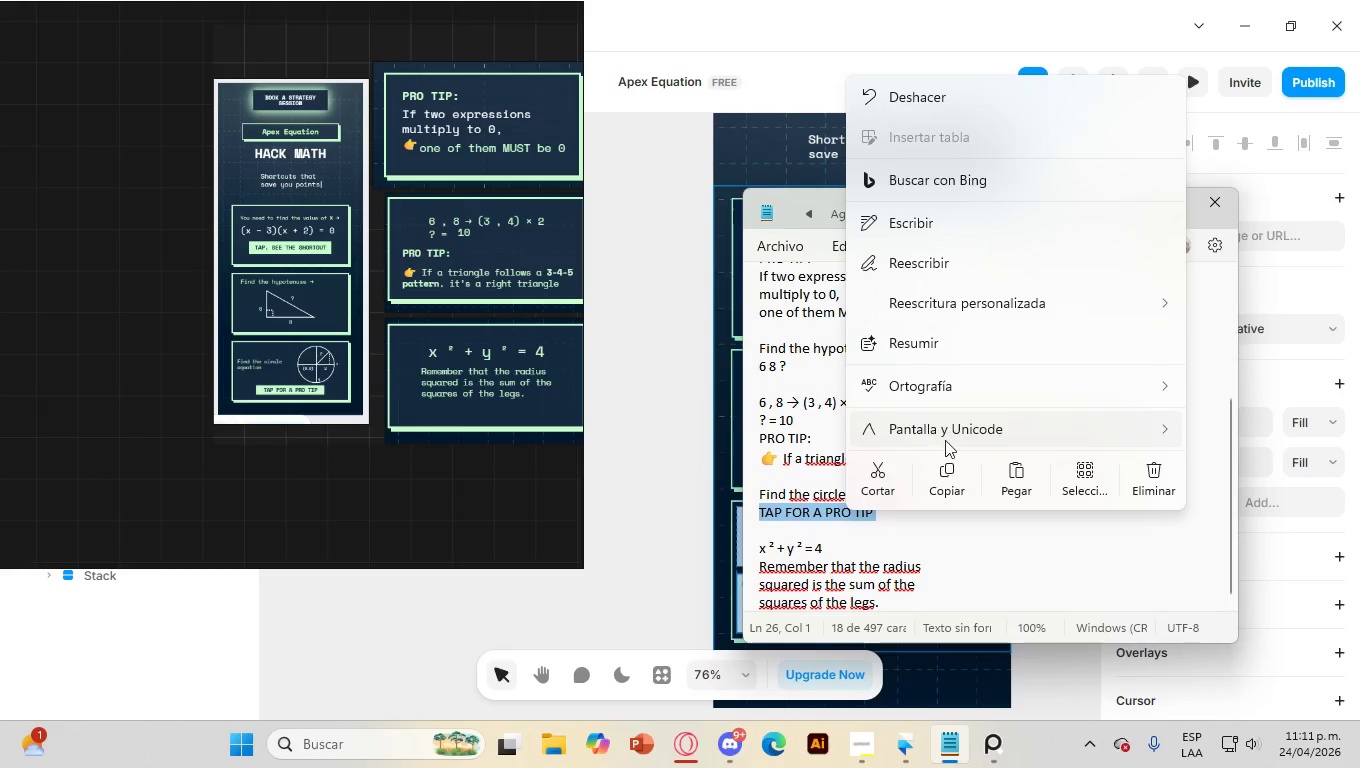 
left_click([948, 476])
 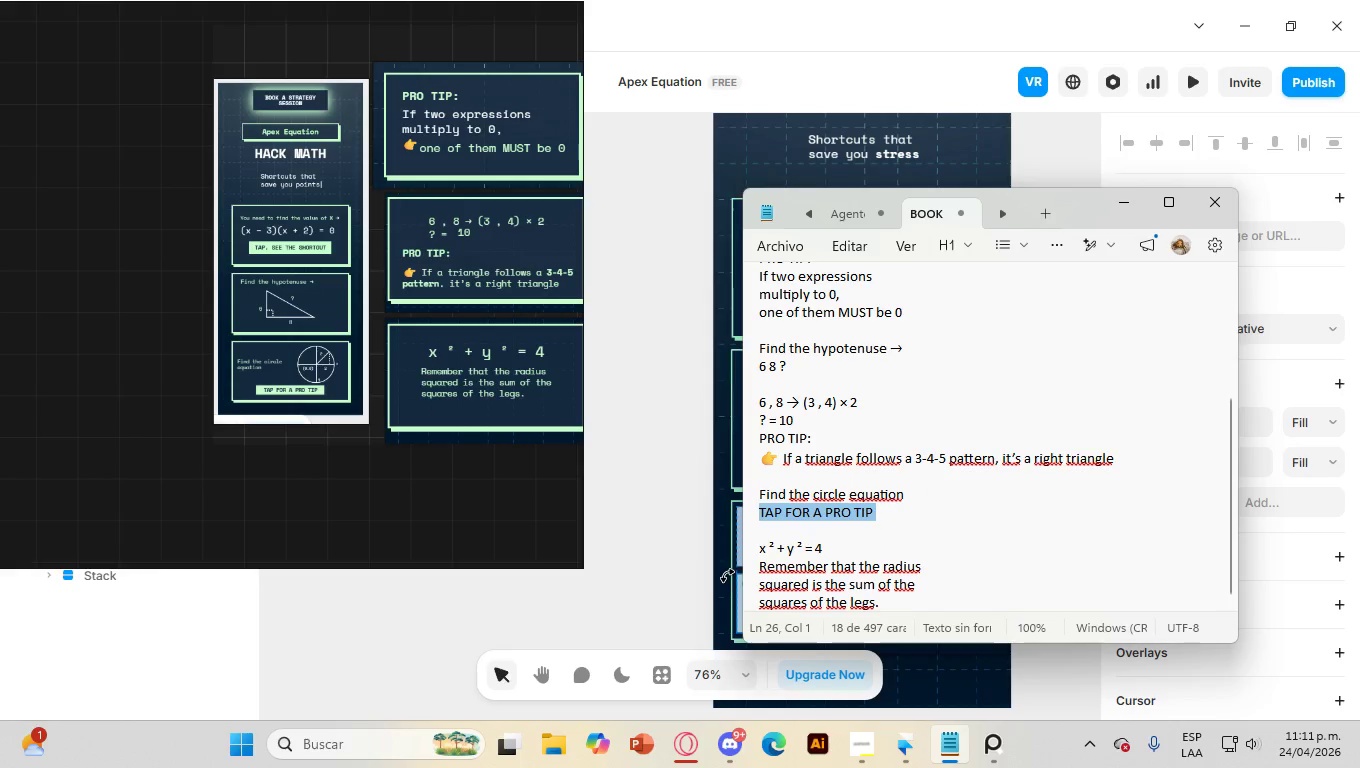 
left_click([710, 575])
 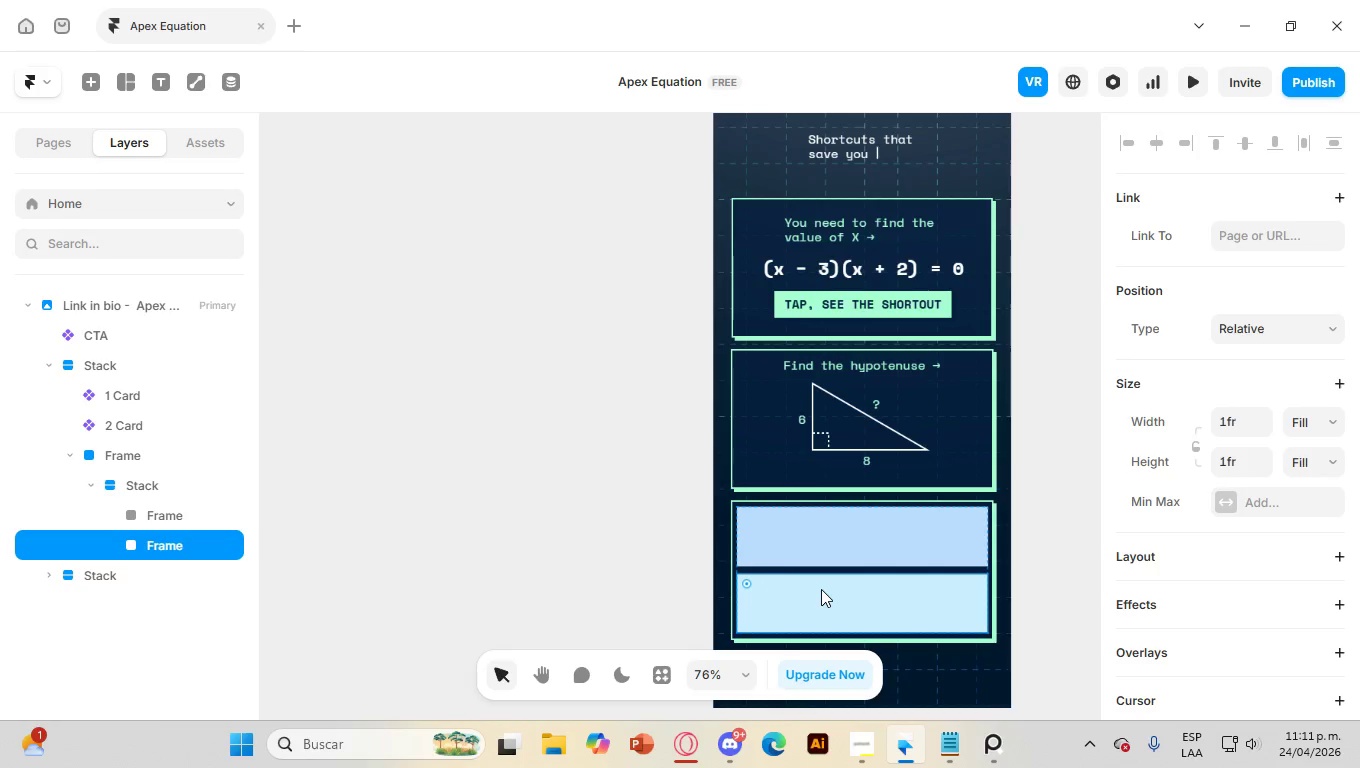 
double_click([821, 589])
 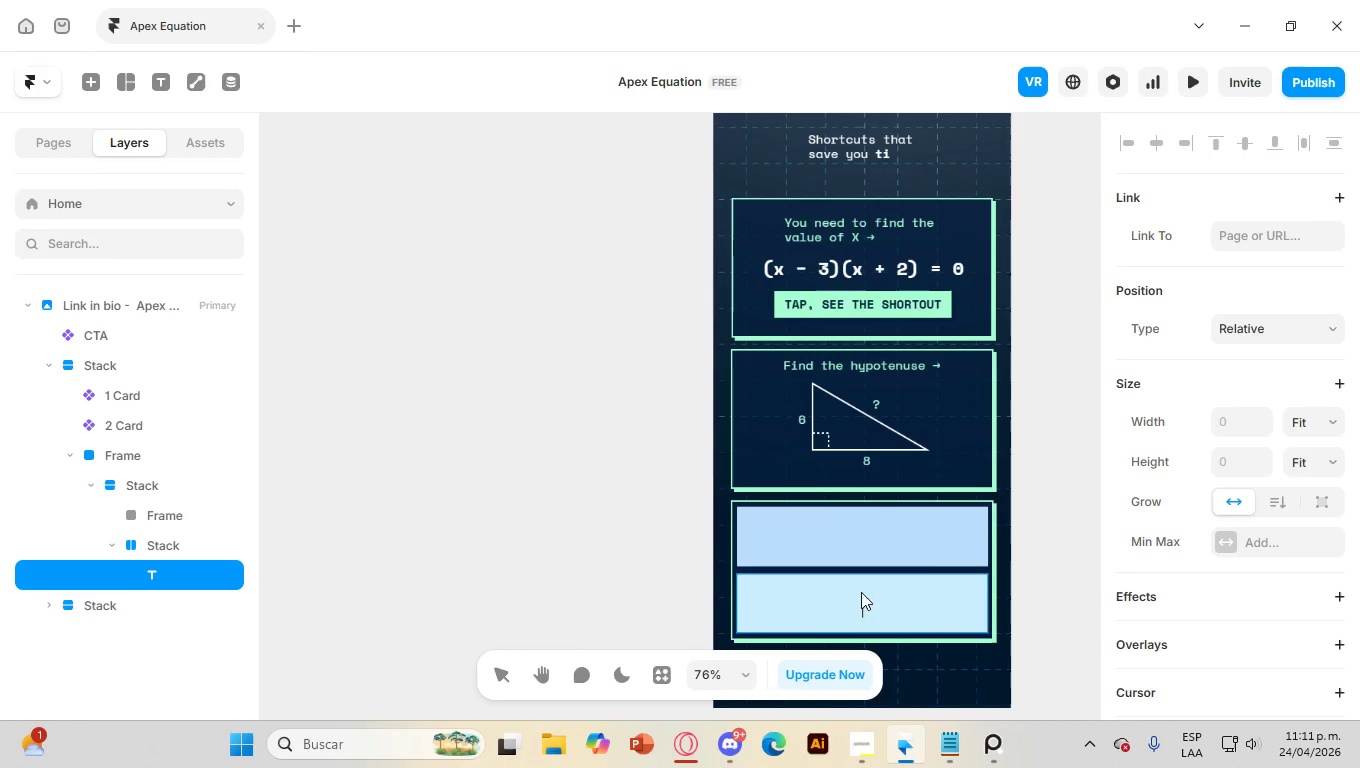 
key(Control+V)
 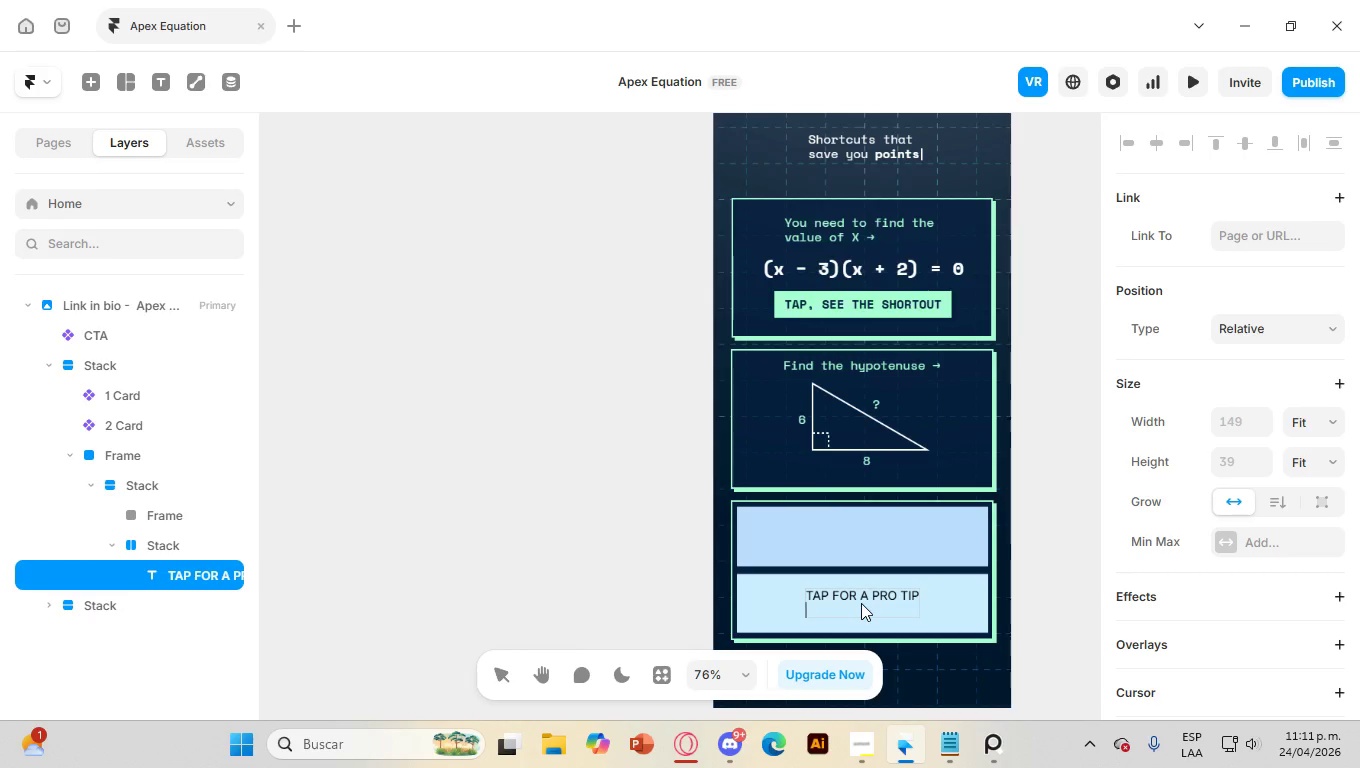 
key(Backspace)
 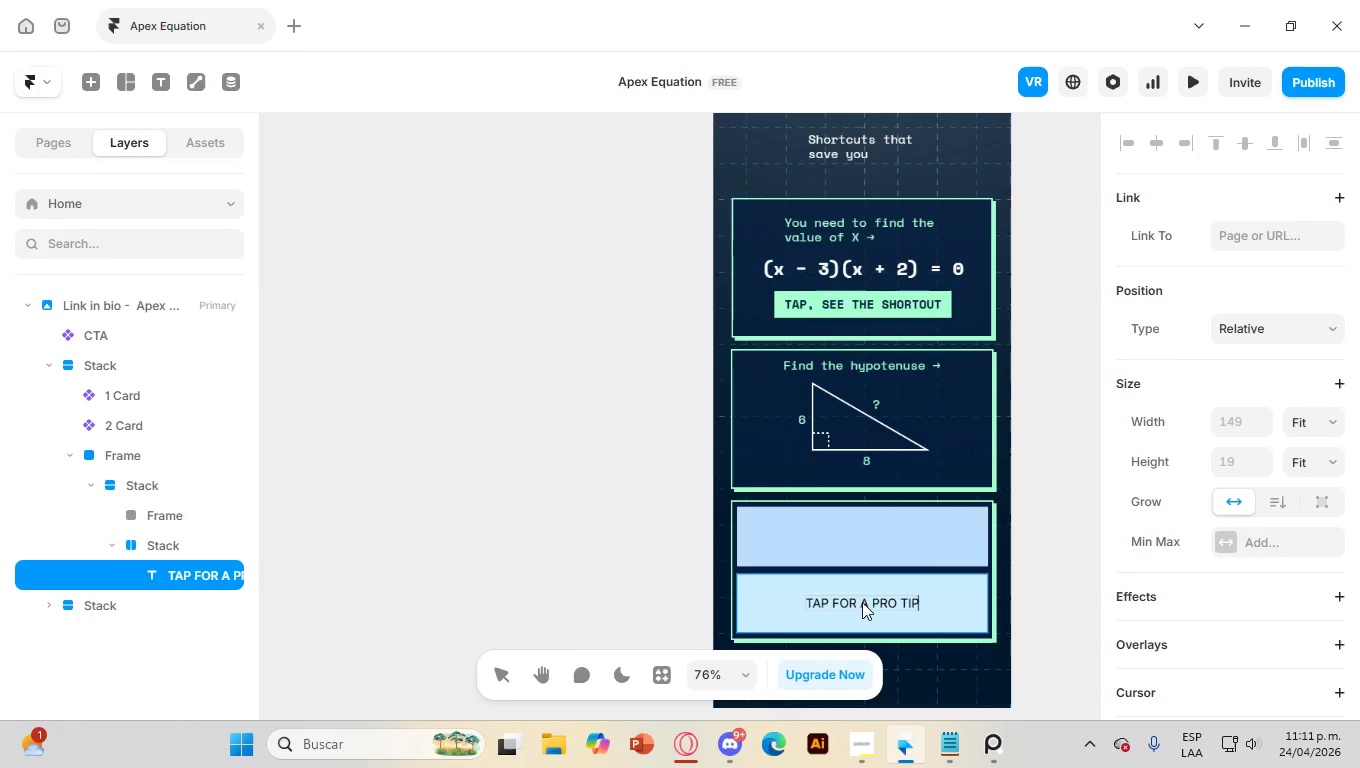 
double_click([862, 602])
 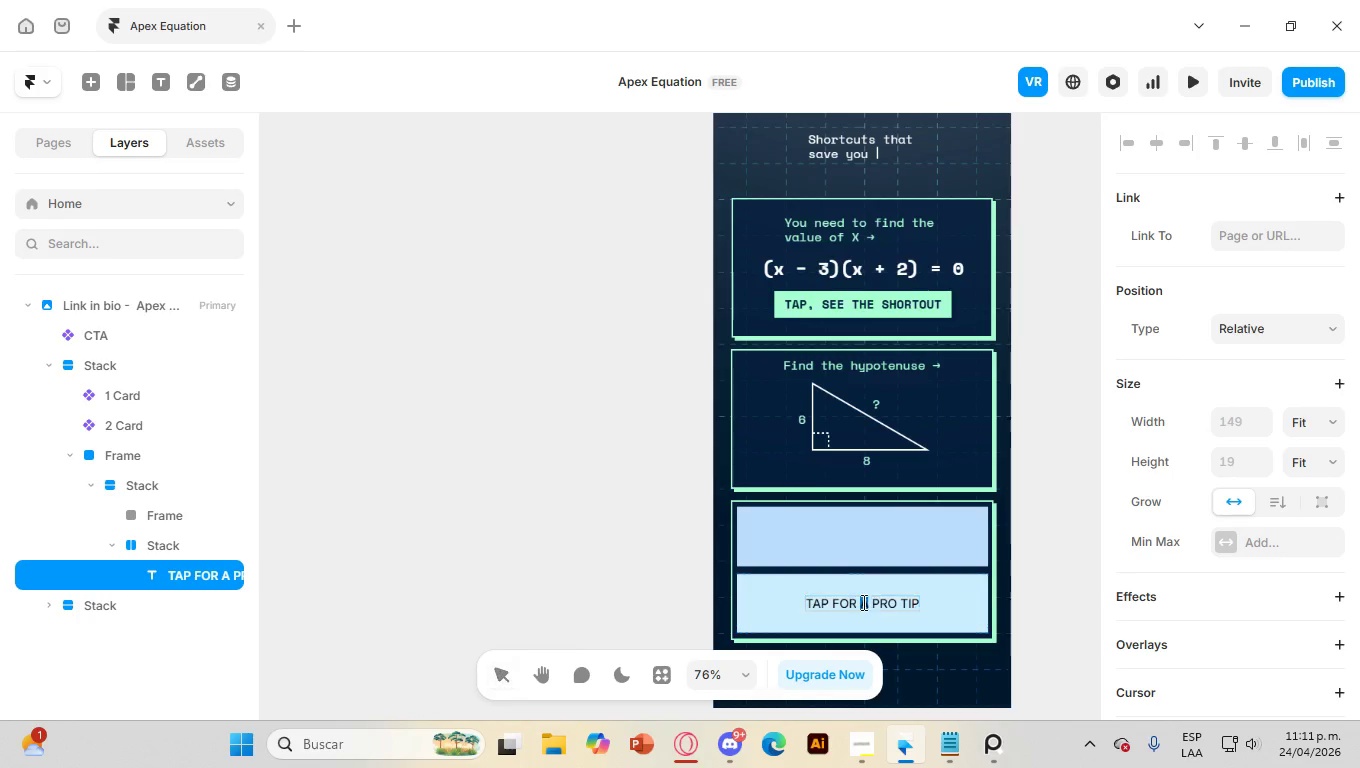 
triple_click([862, 602])
 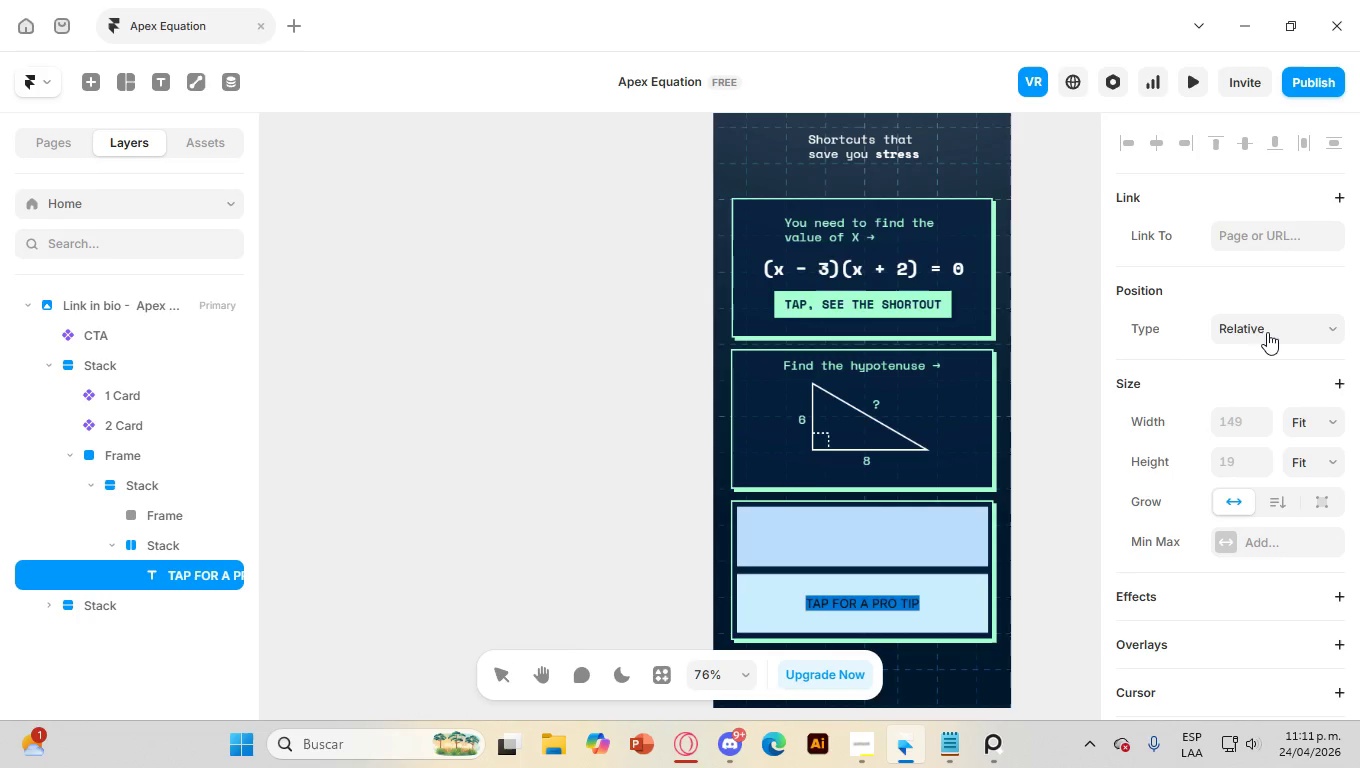 
scroll: coordinate [1260, 370], scroll_direction: up, amount: 6.0
 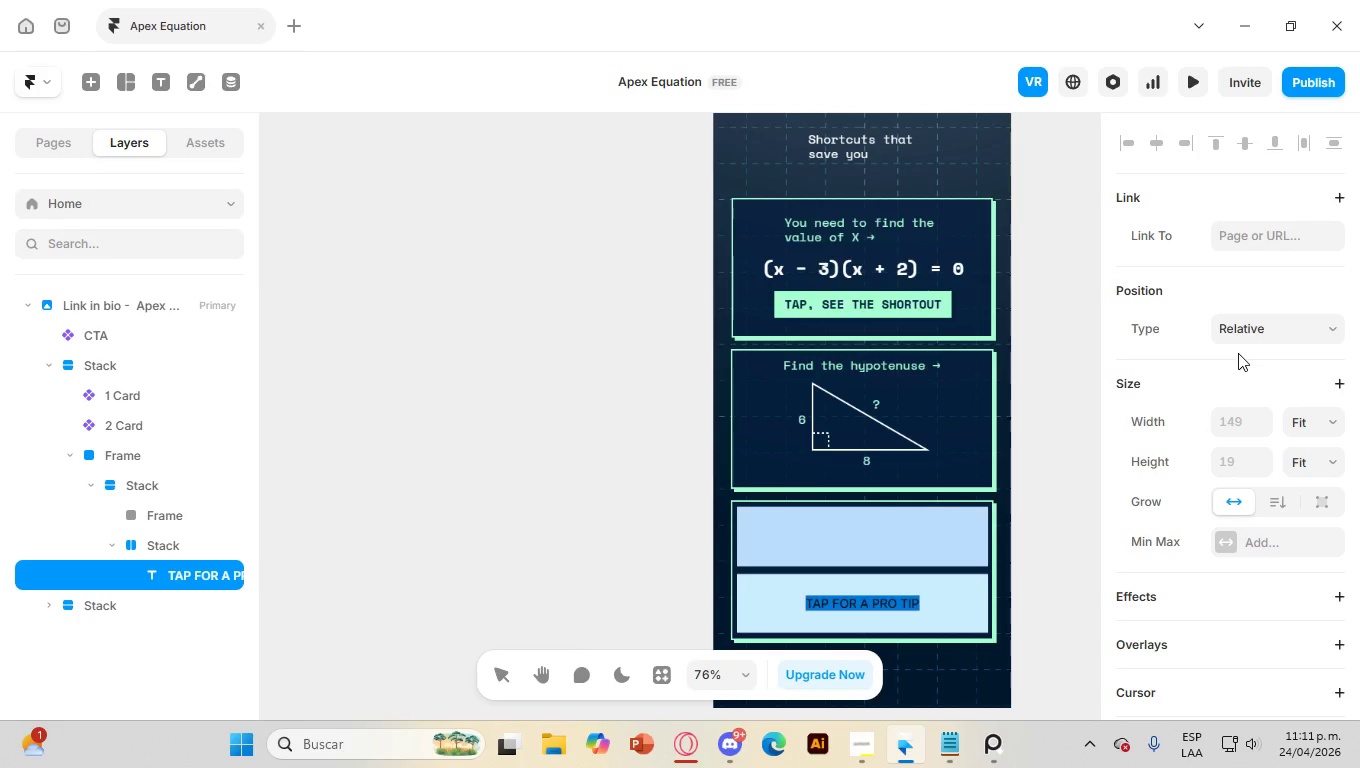 
scroll: coordinate [1291, 344], scroll_direction: down, amount: 8.0
 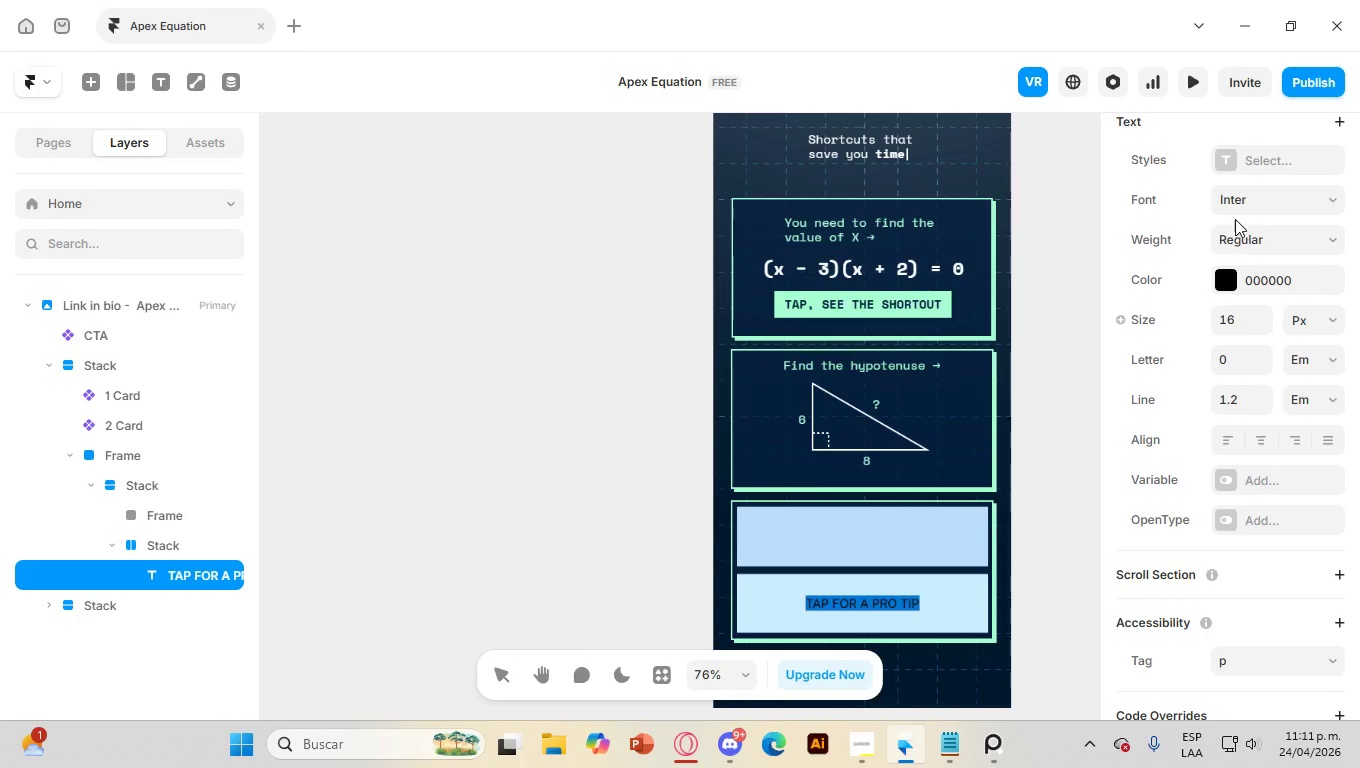 
left_click([1234, 188])
 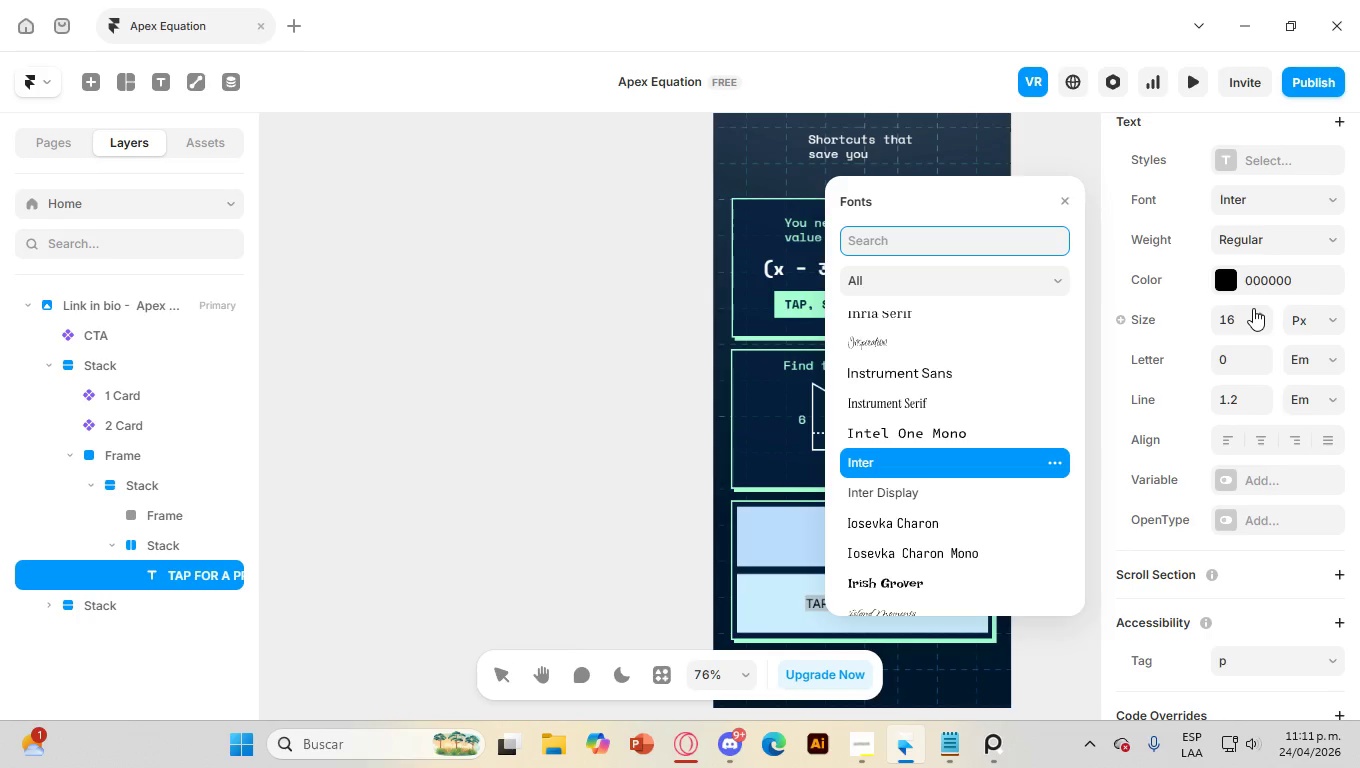 
type(space)
 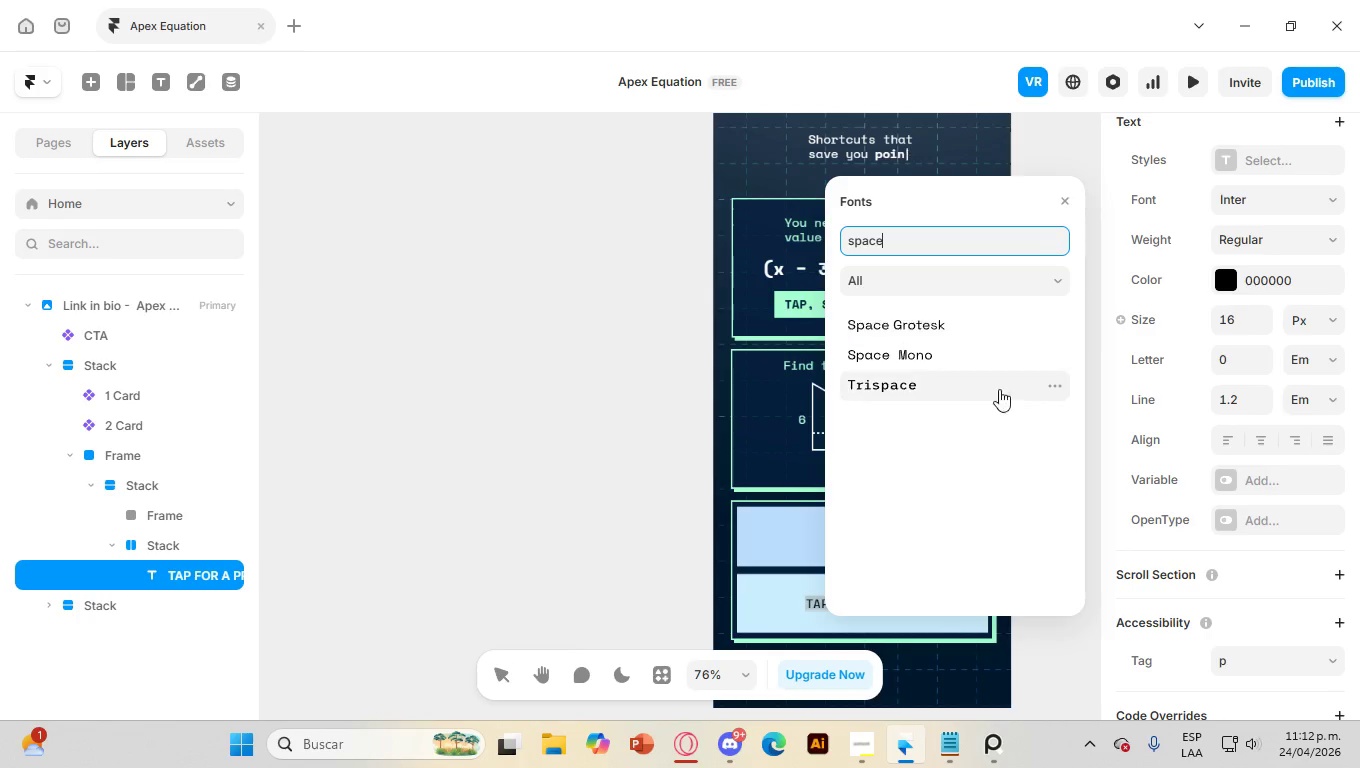 
left_click([931, 352])
 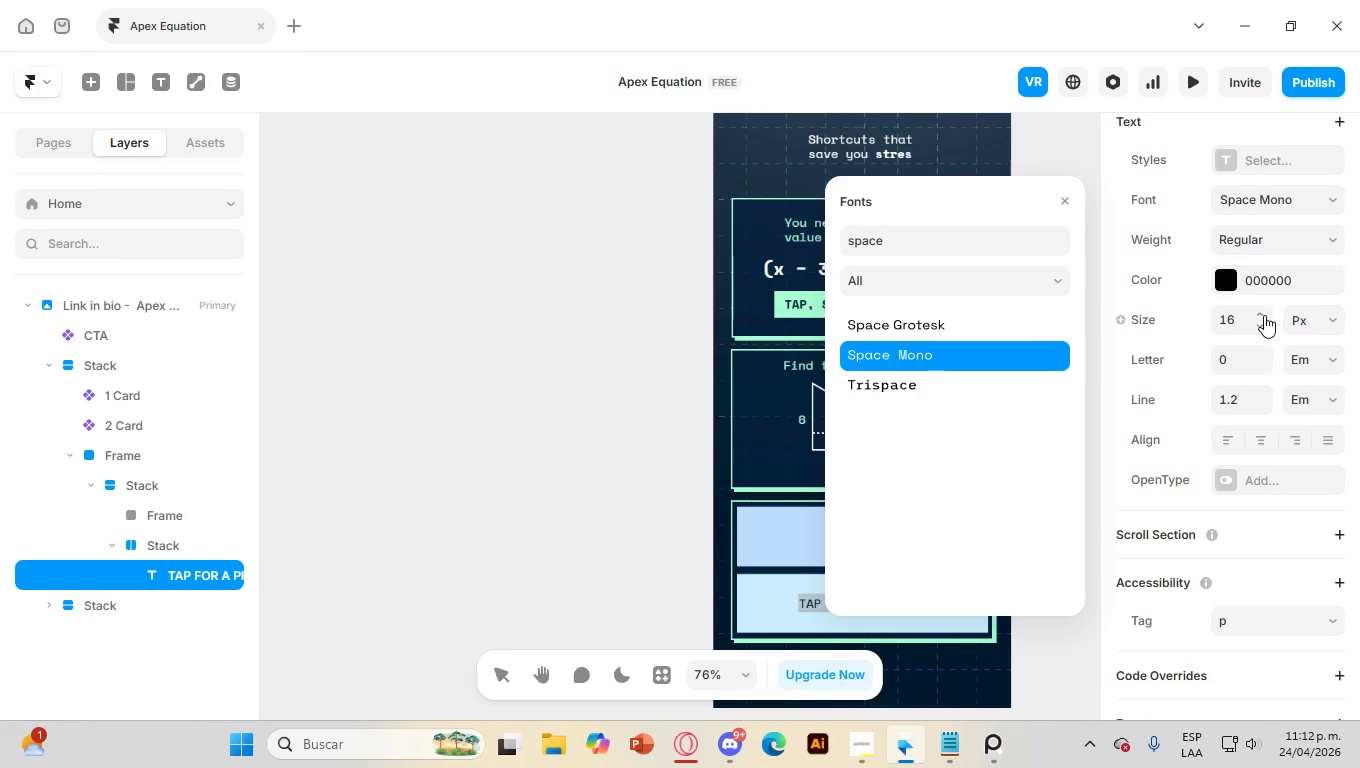 
left_click([1271, 246])
 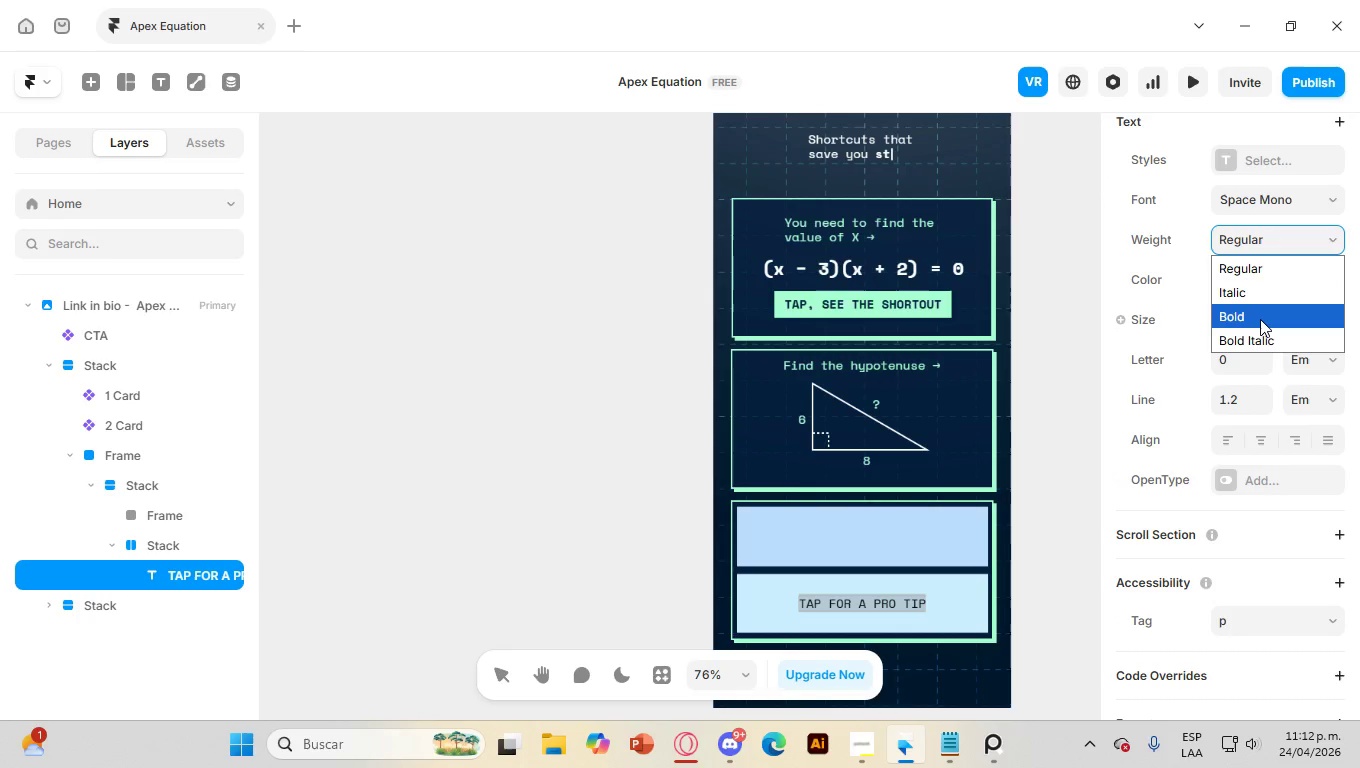 
left_click([1260, 319])
 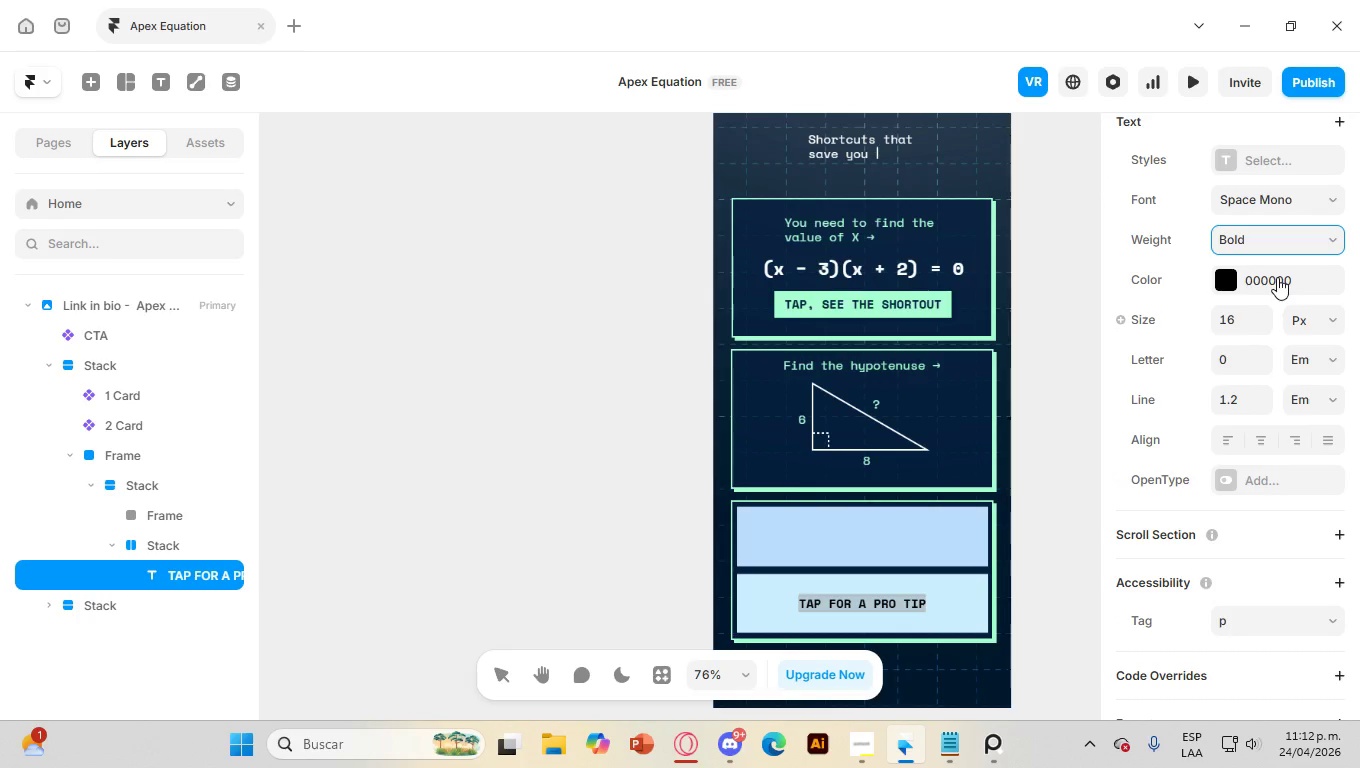 
left_click([1277, 277])
 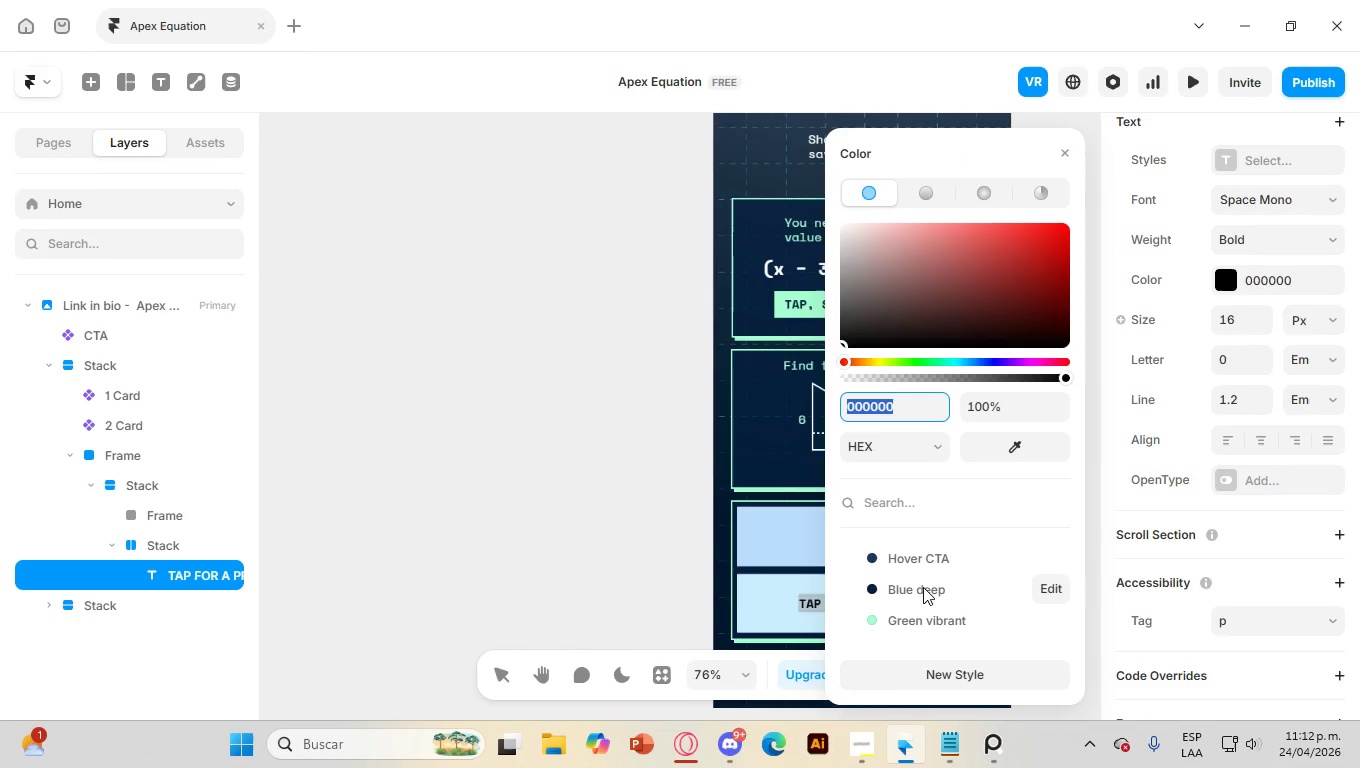 
left_click([921, 589])
 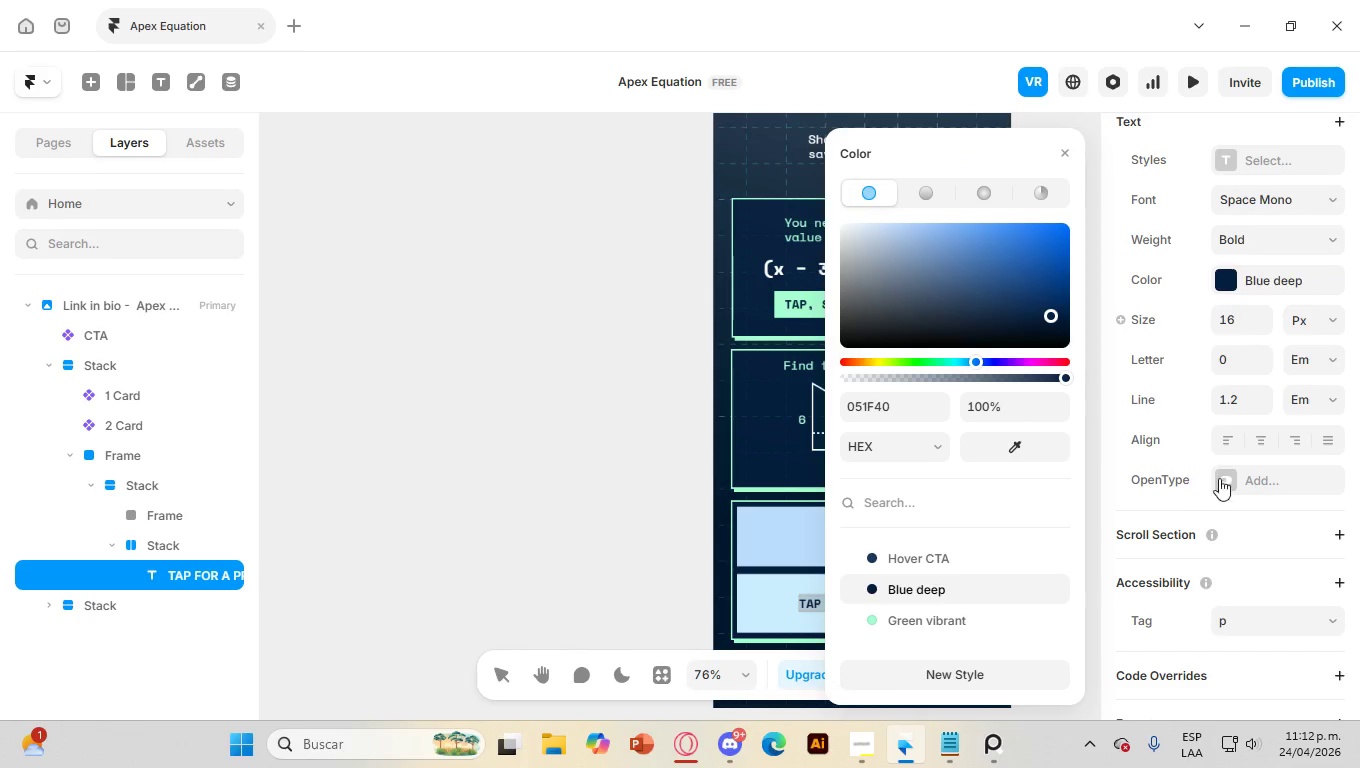 
left_click([1277, 498])
 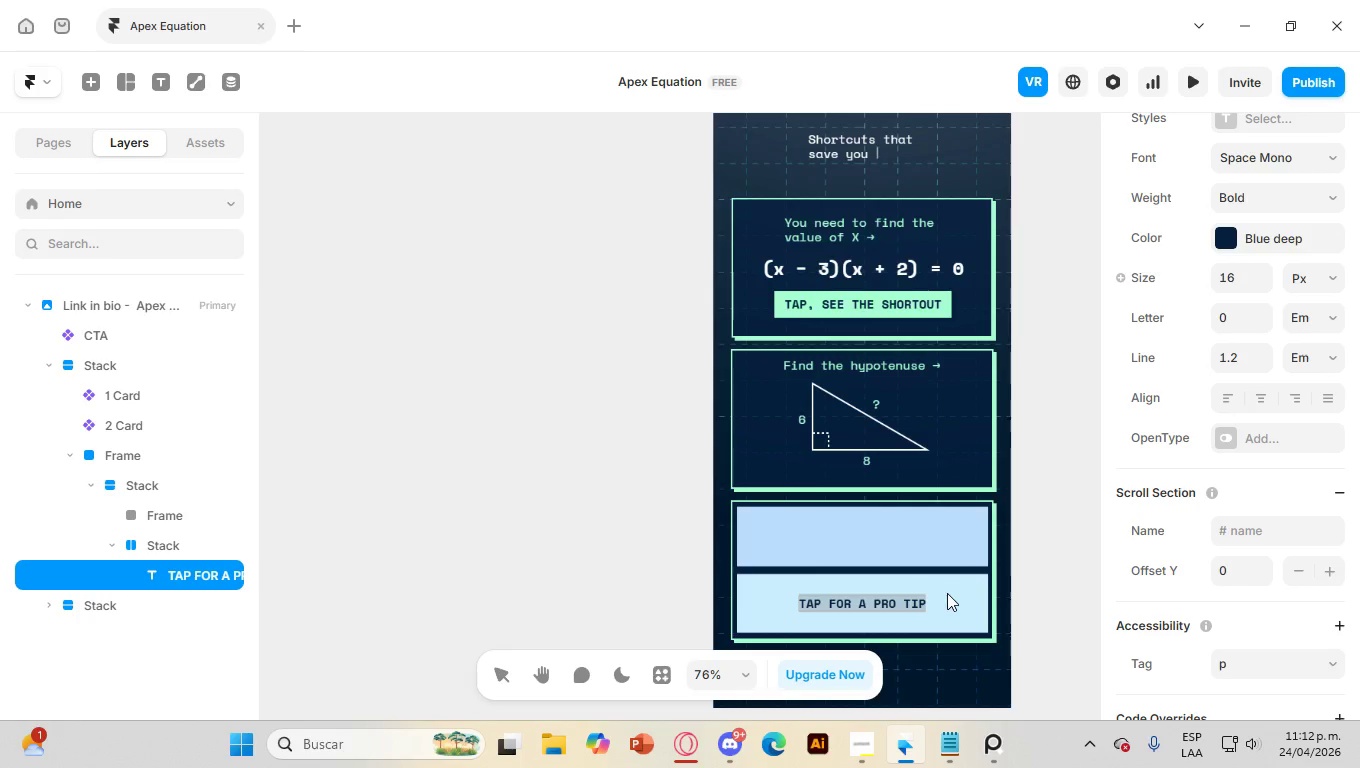 
scroll: coordinate [1214, 402], scroll_direction: down, amount: 21.0
 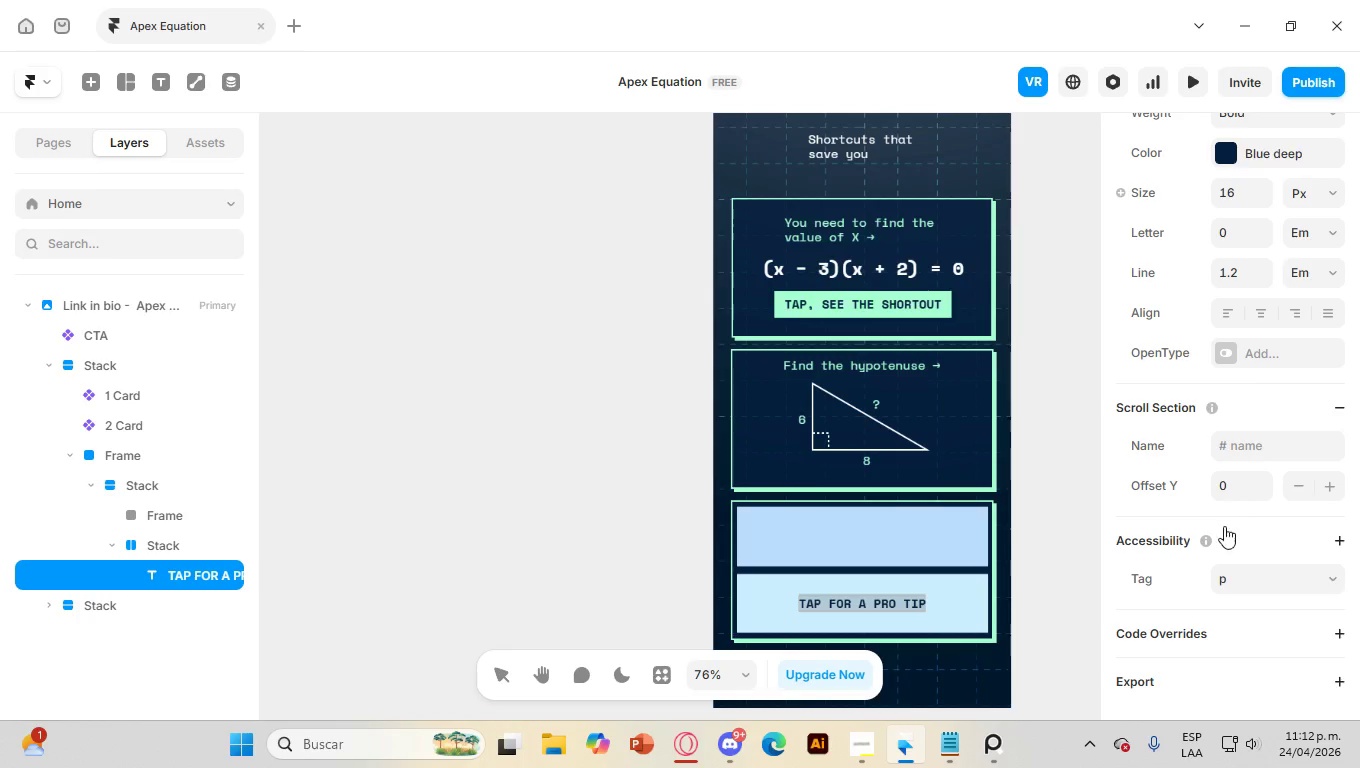 
scroll: coordinate [1228, 503], scroll_direction: up, amount: 8.0
 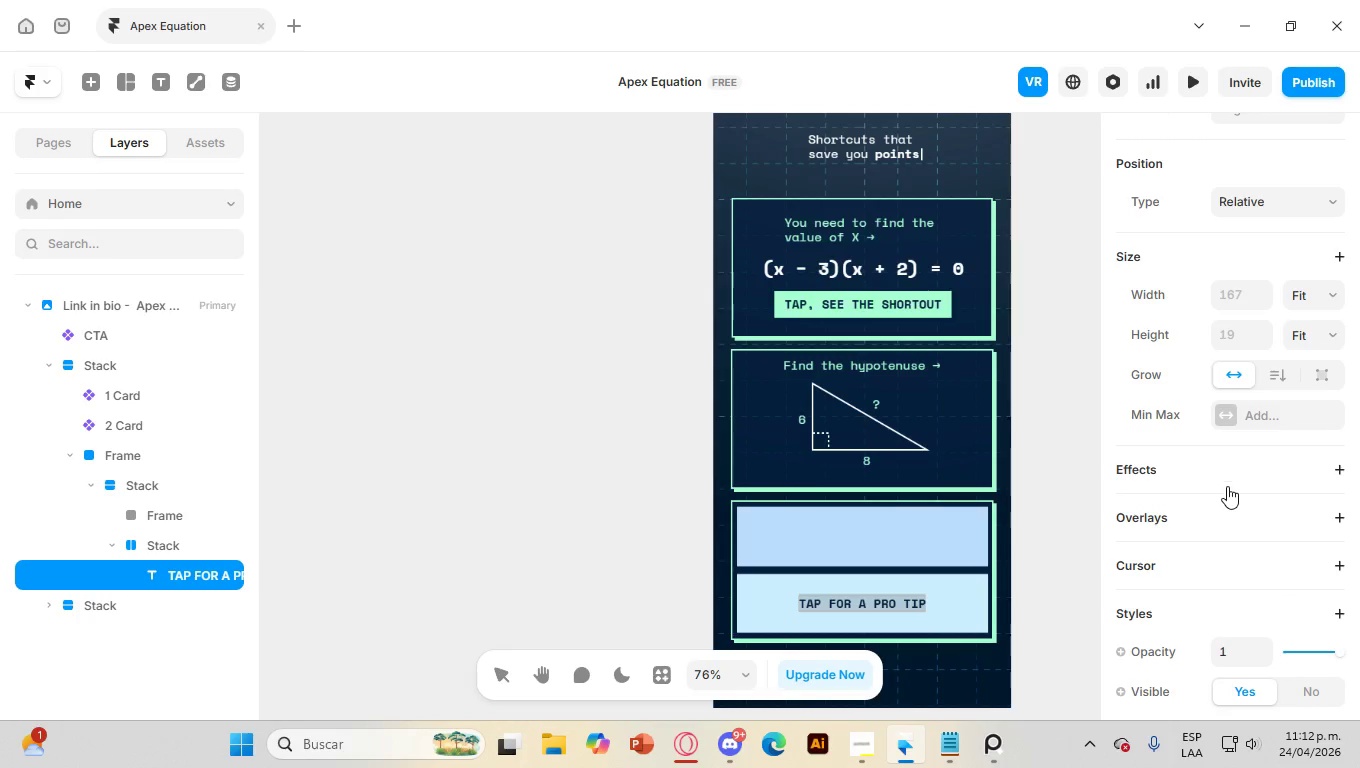 
scroll: coordinate [1262, 531], scroll_direction: down, amount: 29.0
 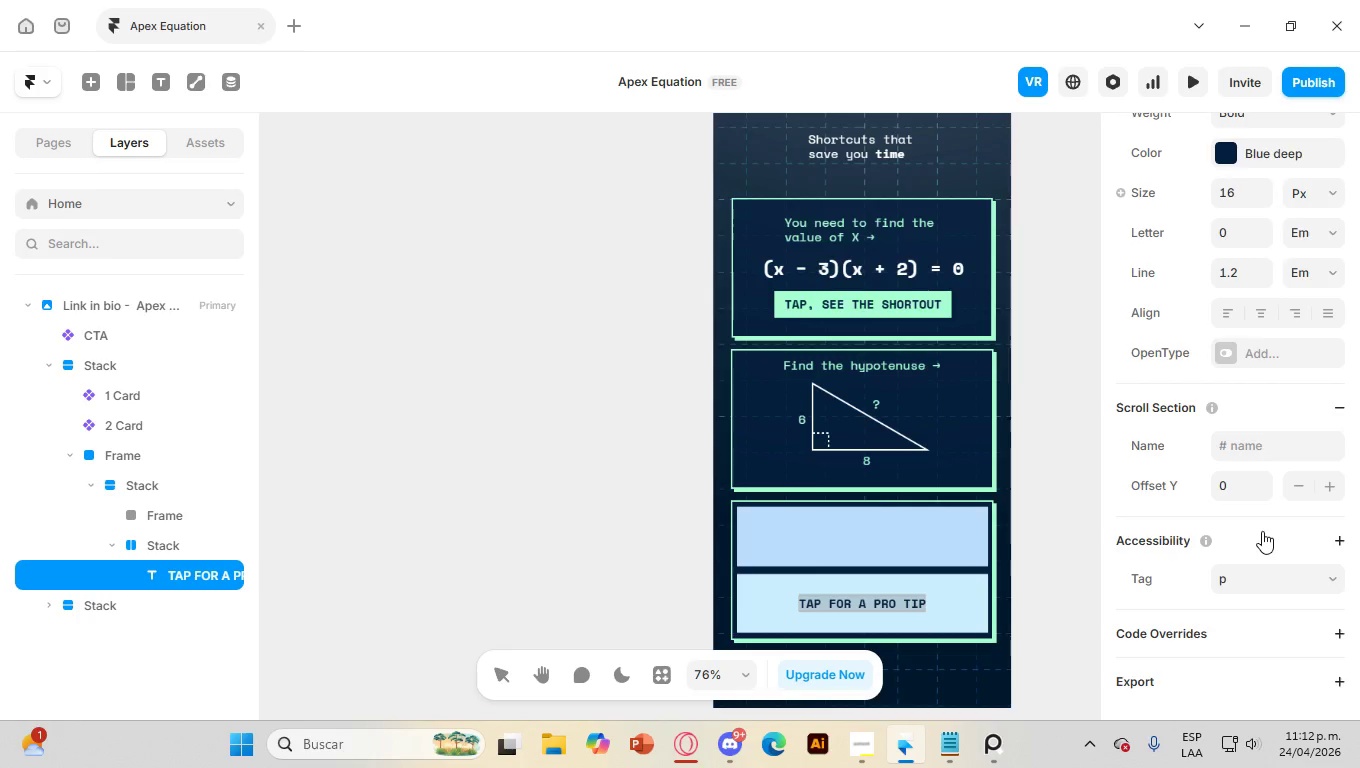 
scroll: coordinate [1262, 531], scroll_direction: up, amount: 1.0
 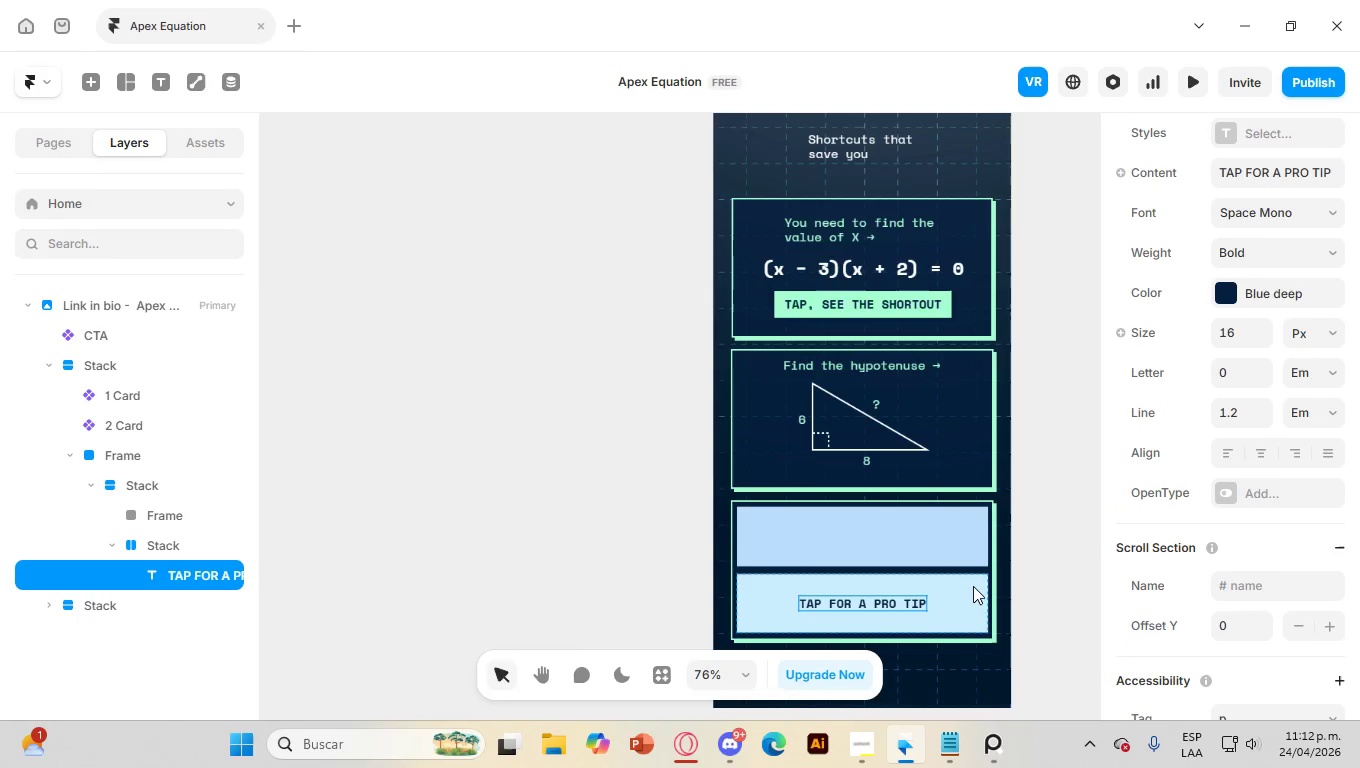 
double_click([973, 586])
 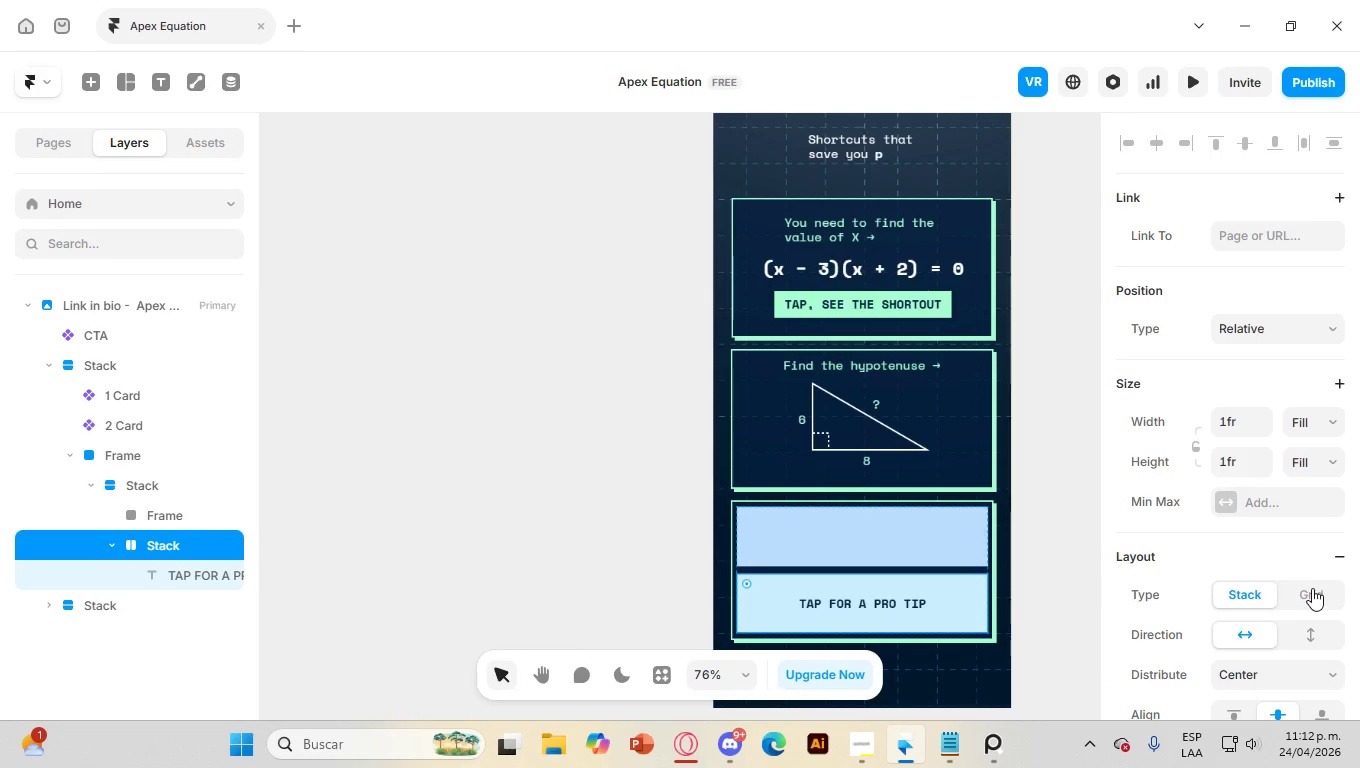 
scroll: coordinate [1271, 570], scroll_direction: down, amount: 7.0
 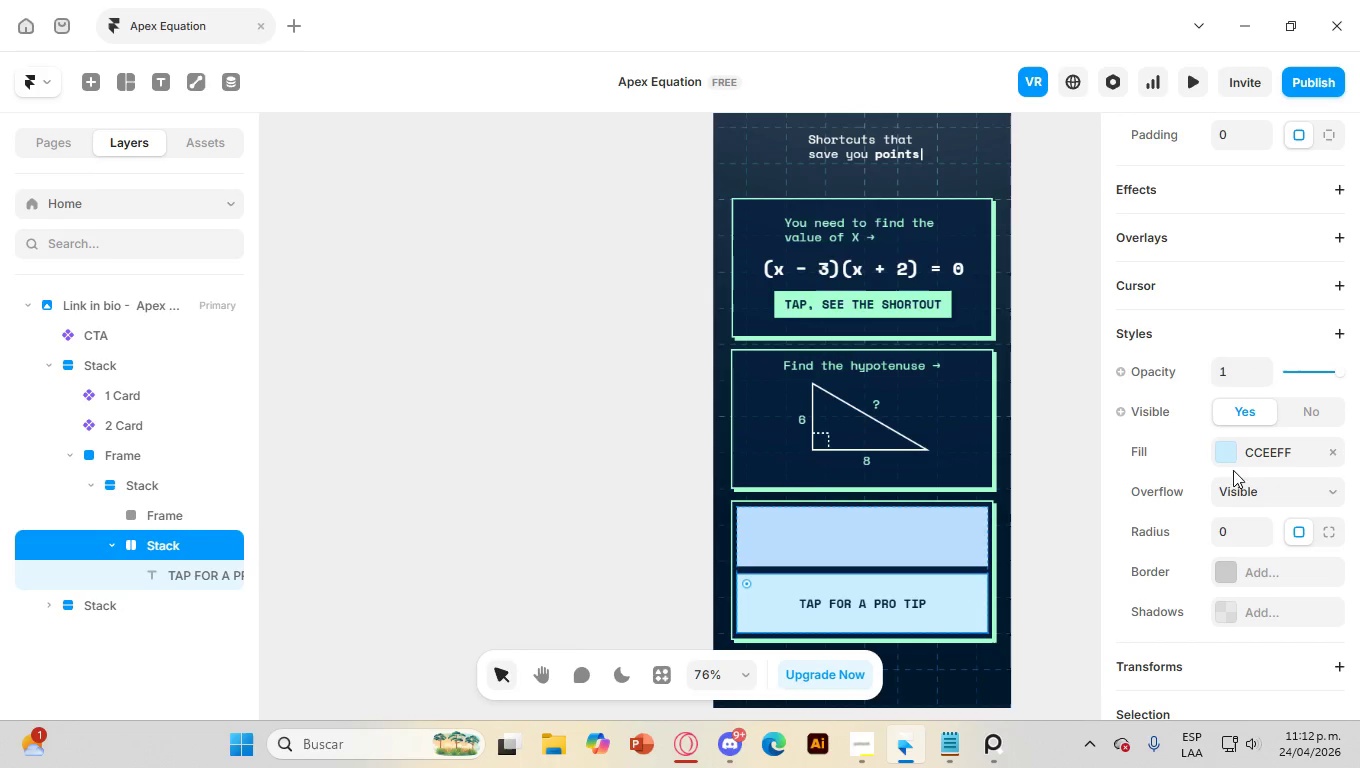 
left_click([1227, 449])
 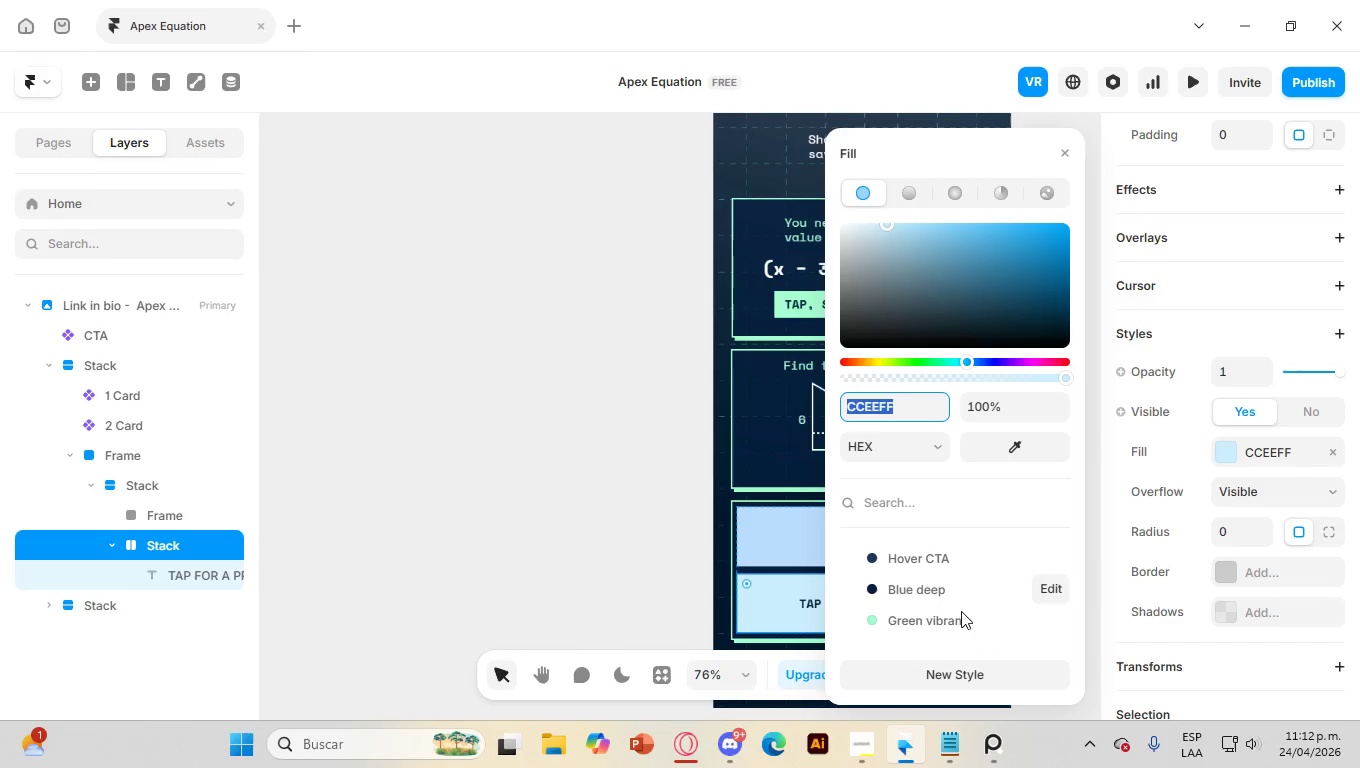 
left_click([951, 622])
 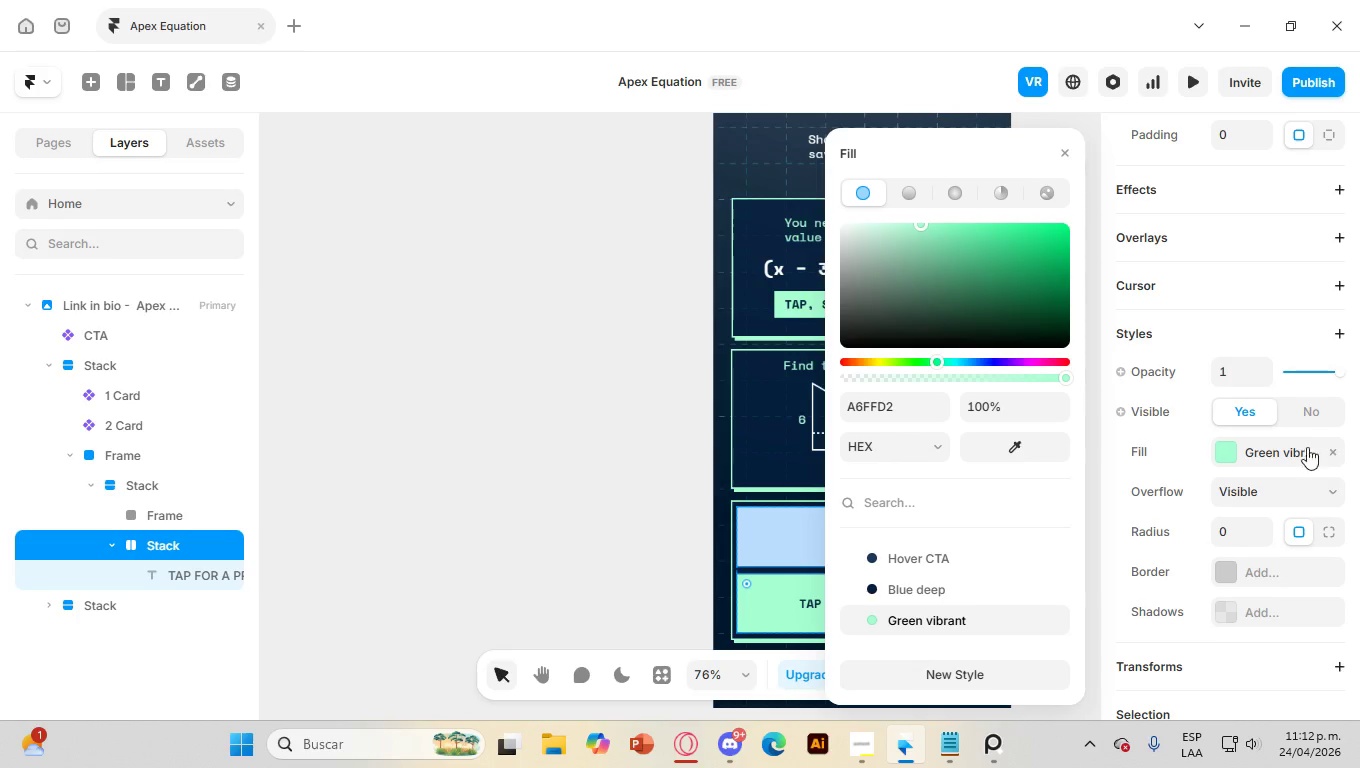 
wait(7.09)
 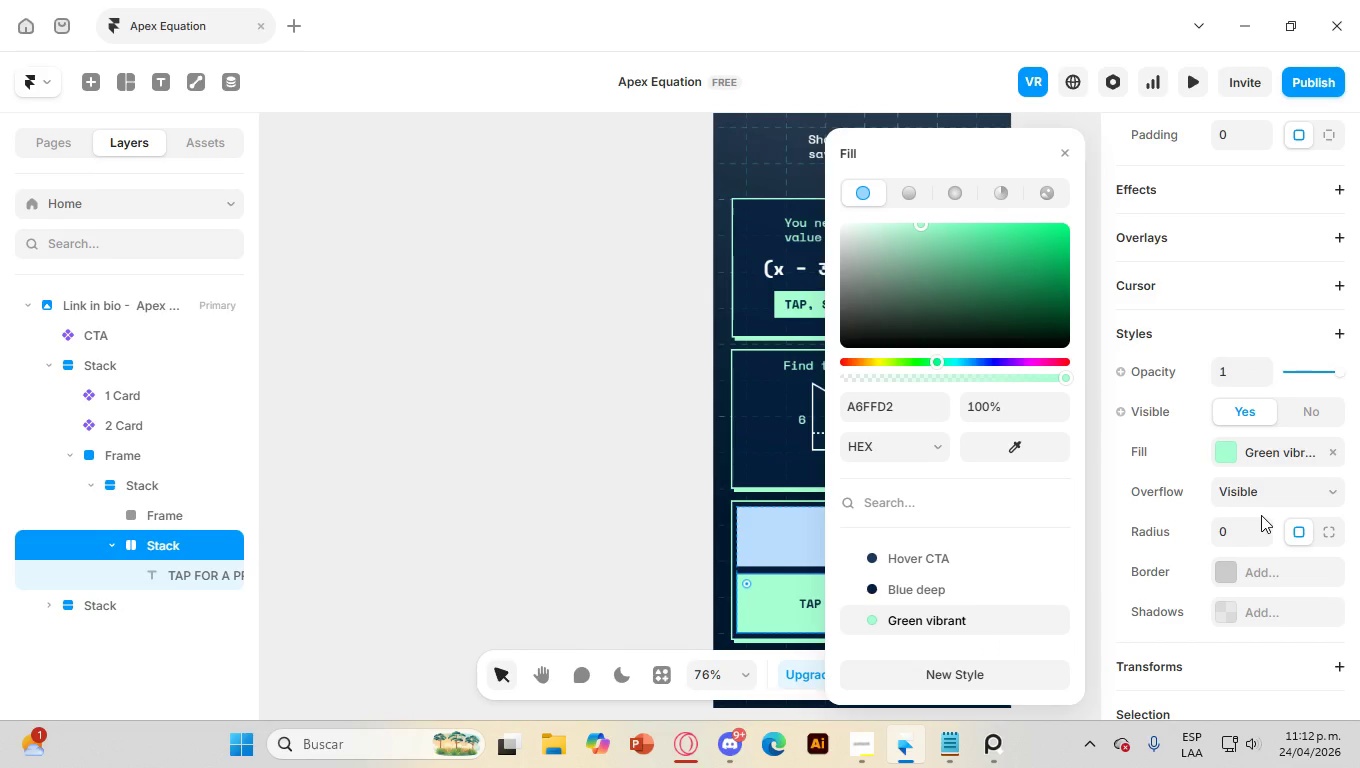 
scroll: coordinate [1136, 555], scroll_direction: down, amount: 1.0
 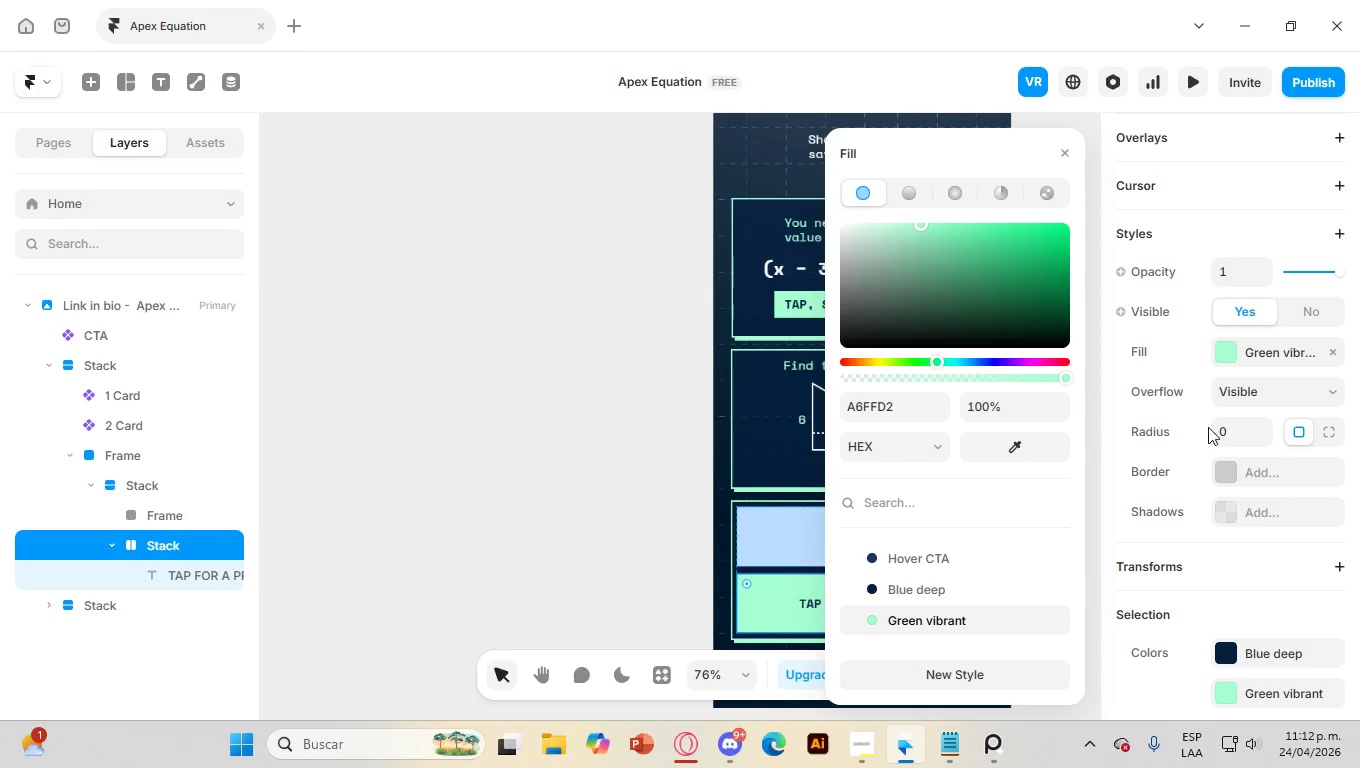 
scroll: coordinate [1306, 394], scroll_direction: up, amount: 9.0
 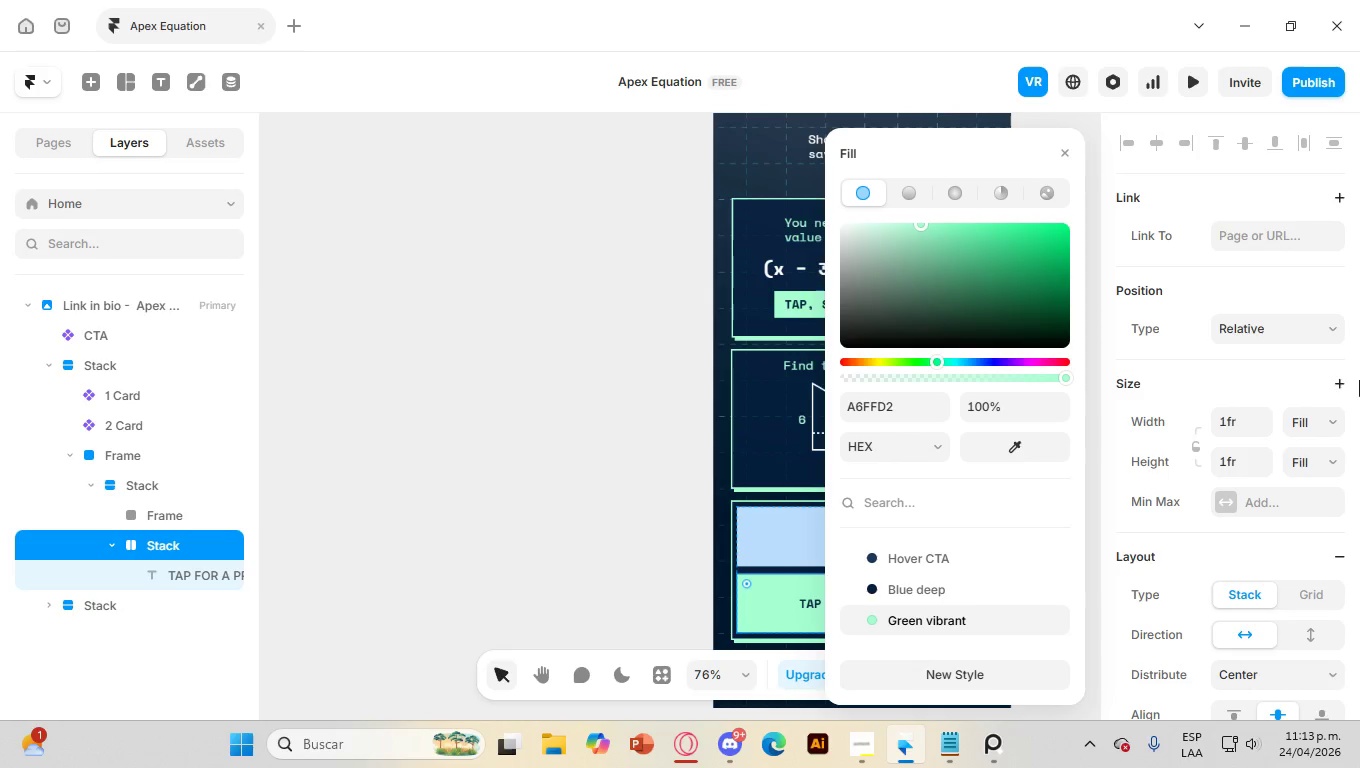 
wait(34.31)
 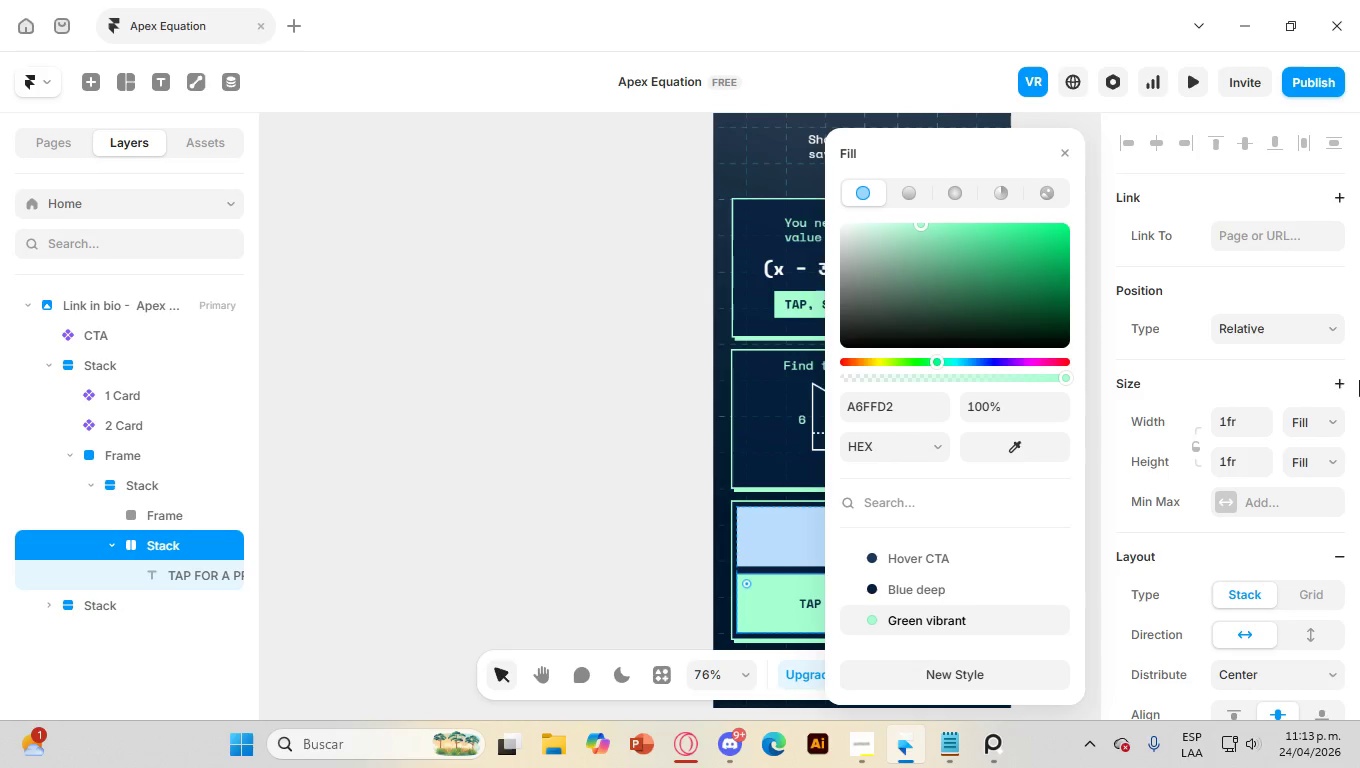 
left_click([1336, 459])
 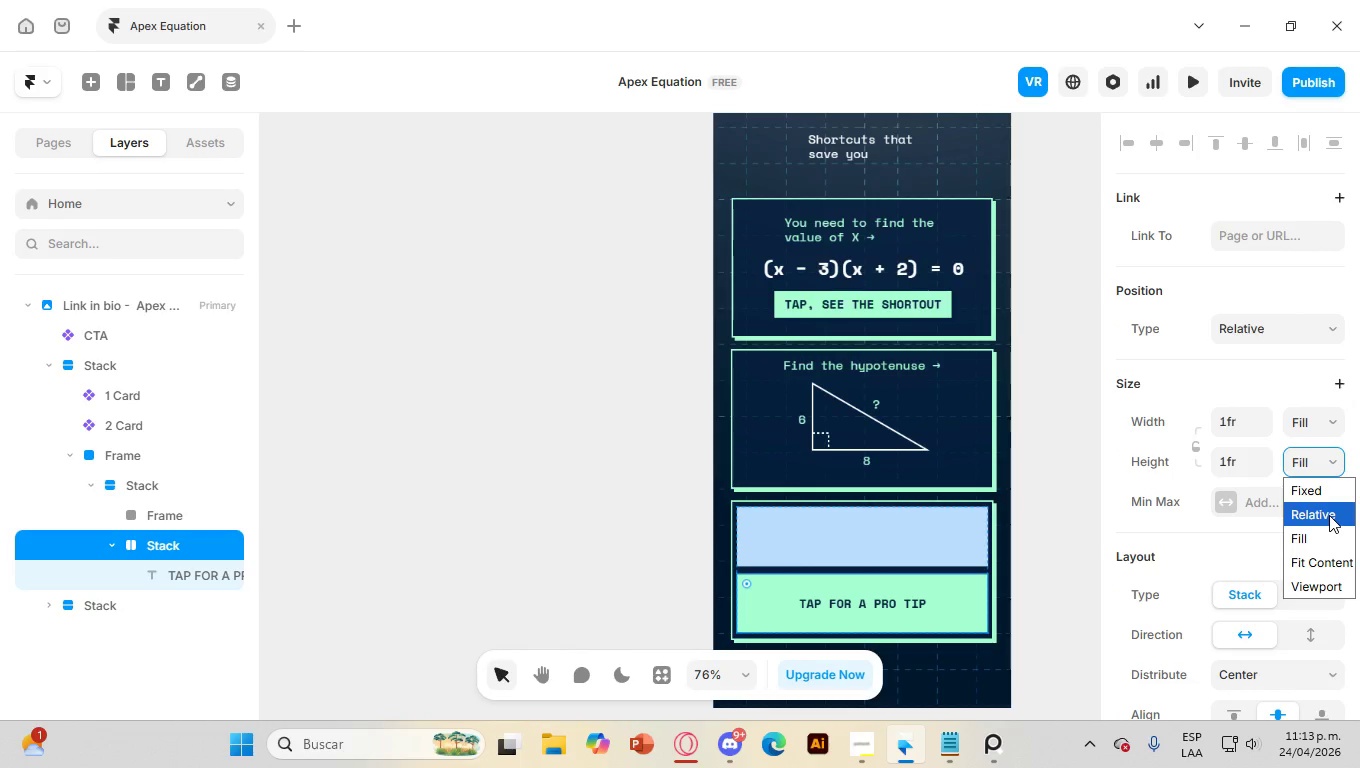 
wait(12.47)
 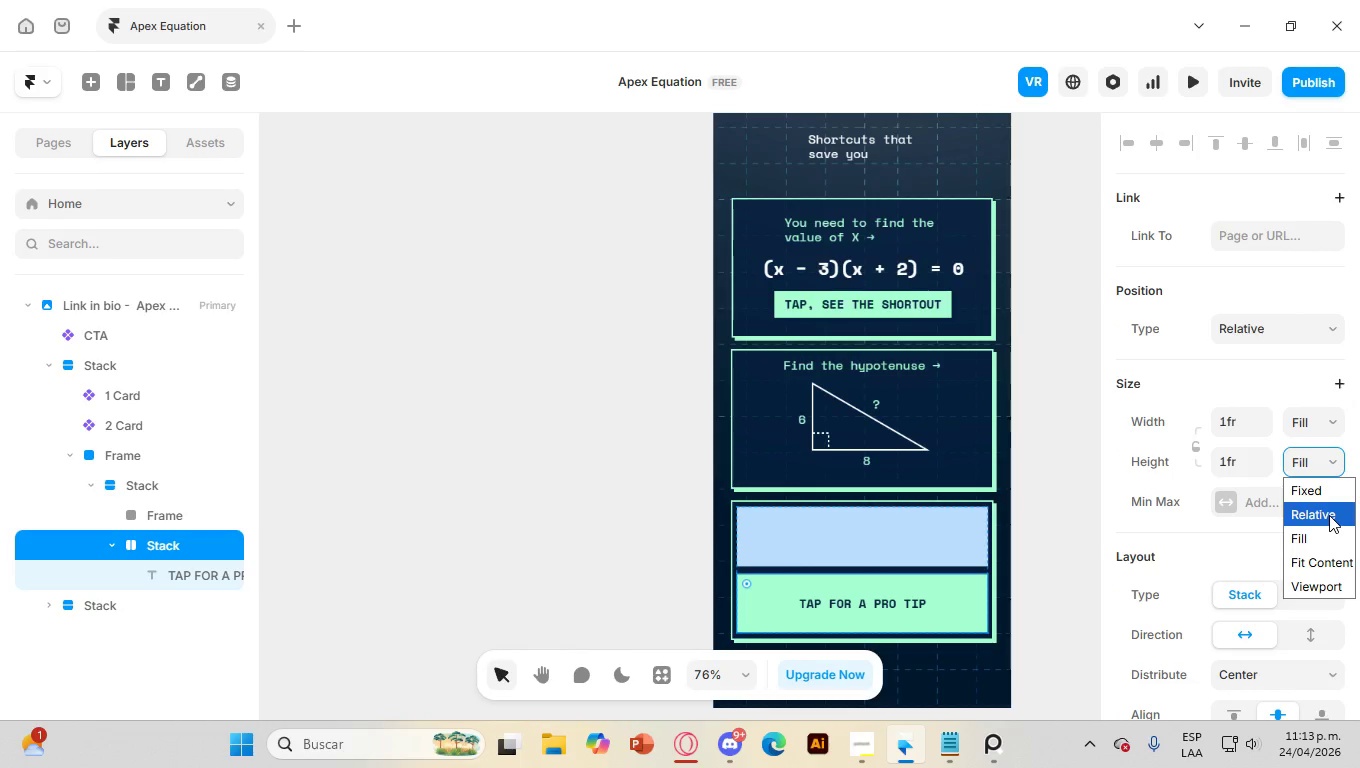 
left_click([1329, 556])
 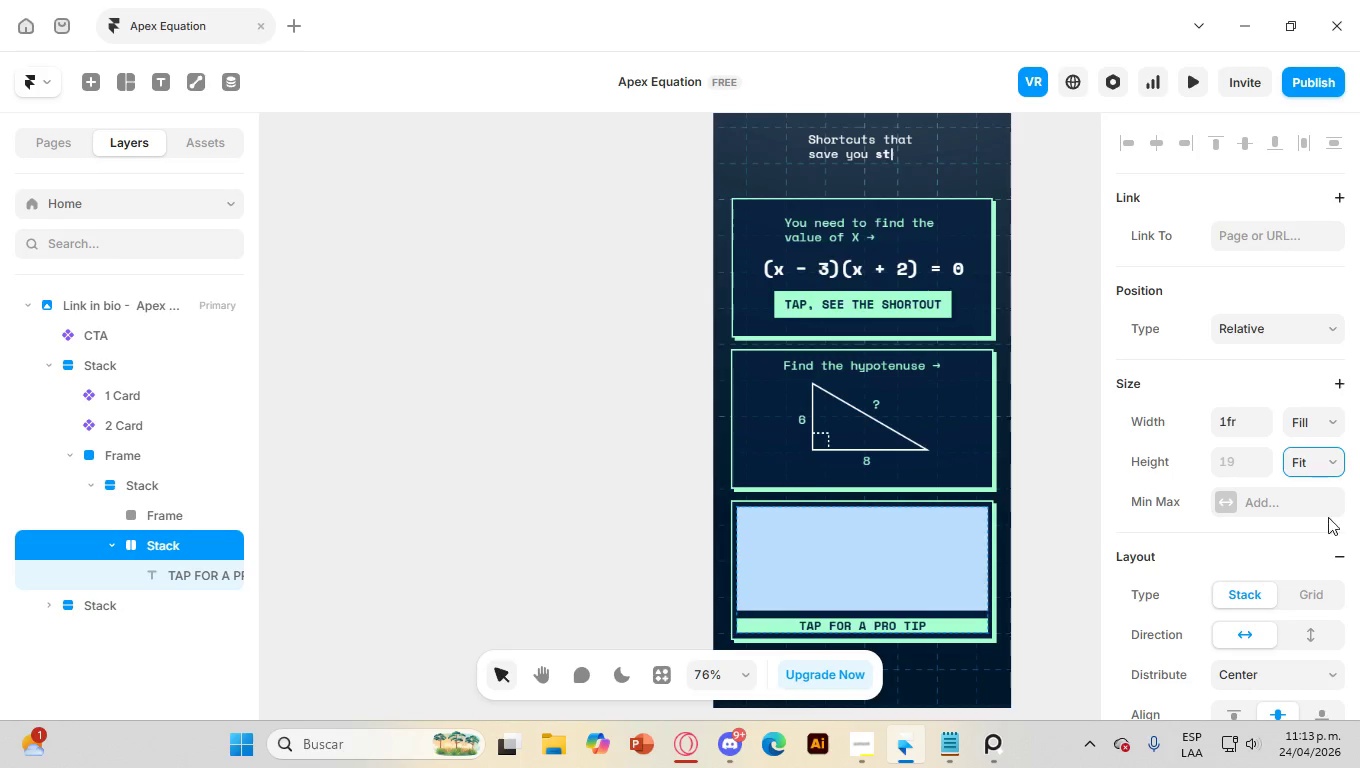 
left_click([1333, 465])
 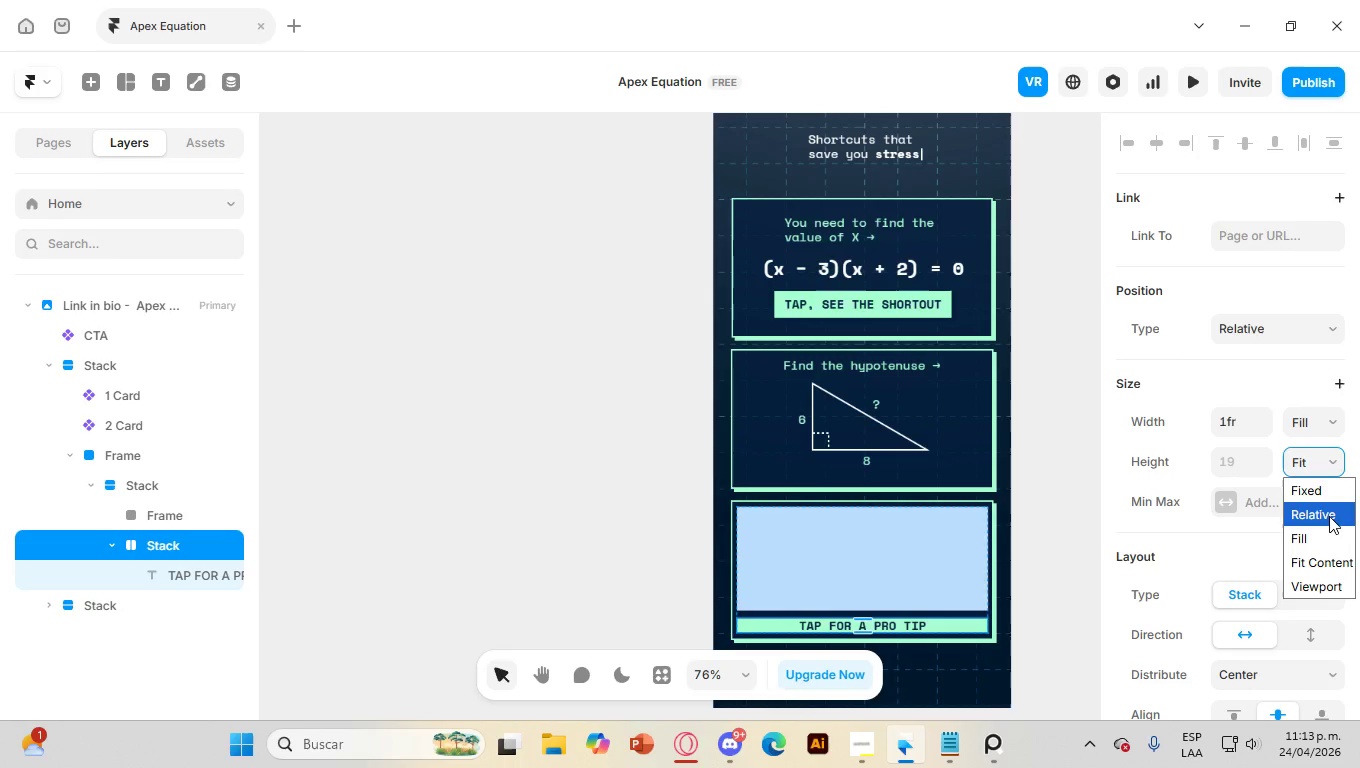 
left_click([1329, 516])
 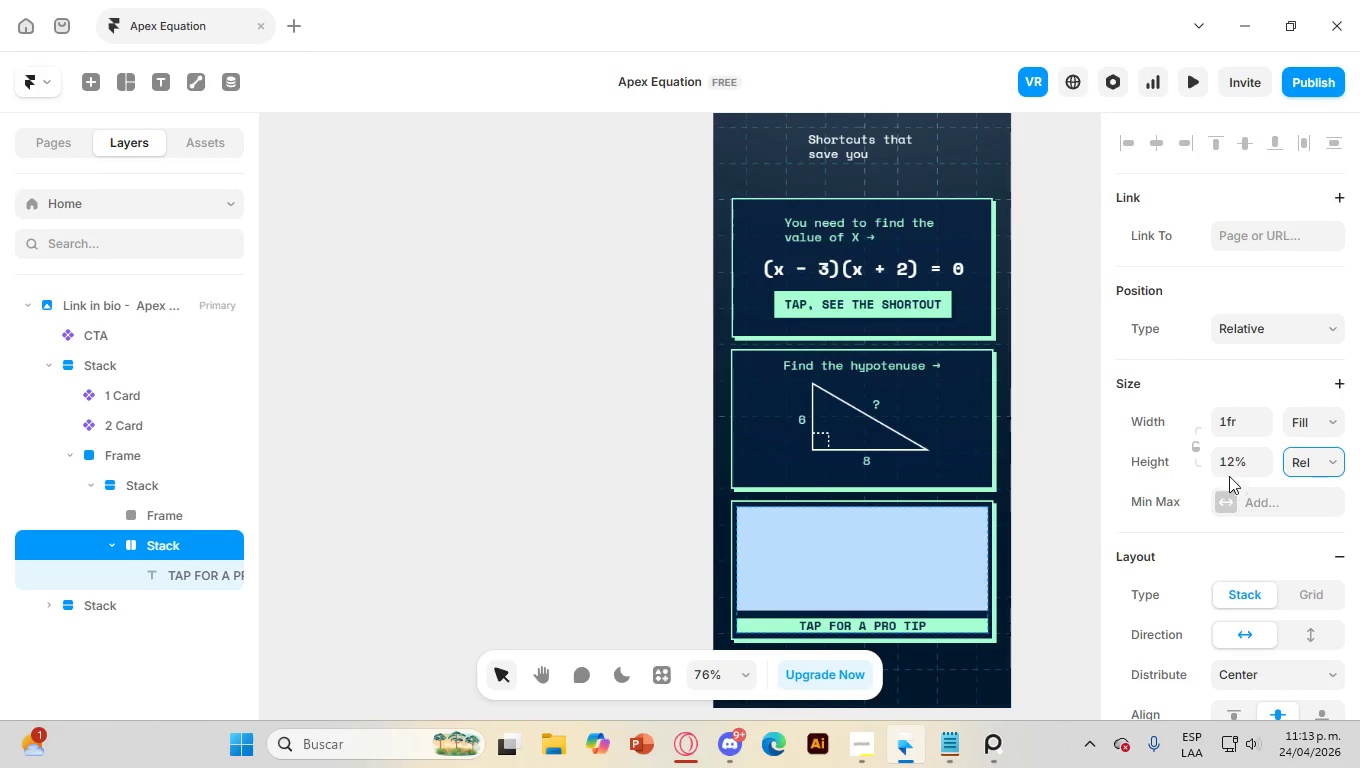 
left_click([1234, 463])
 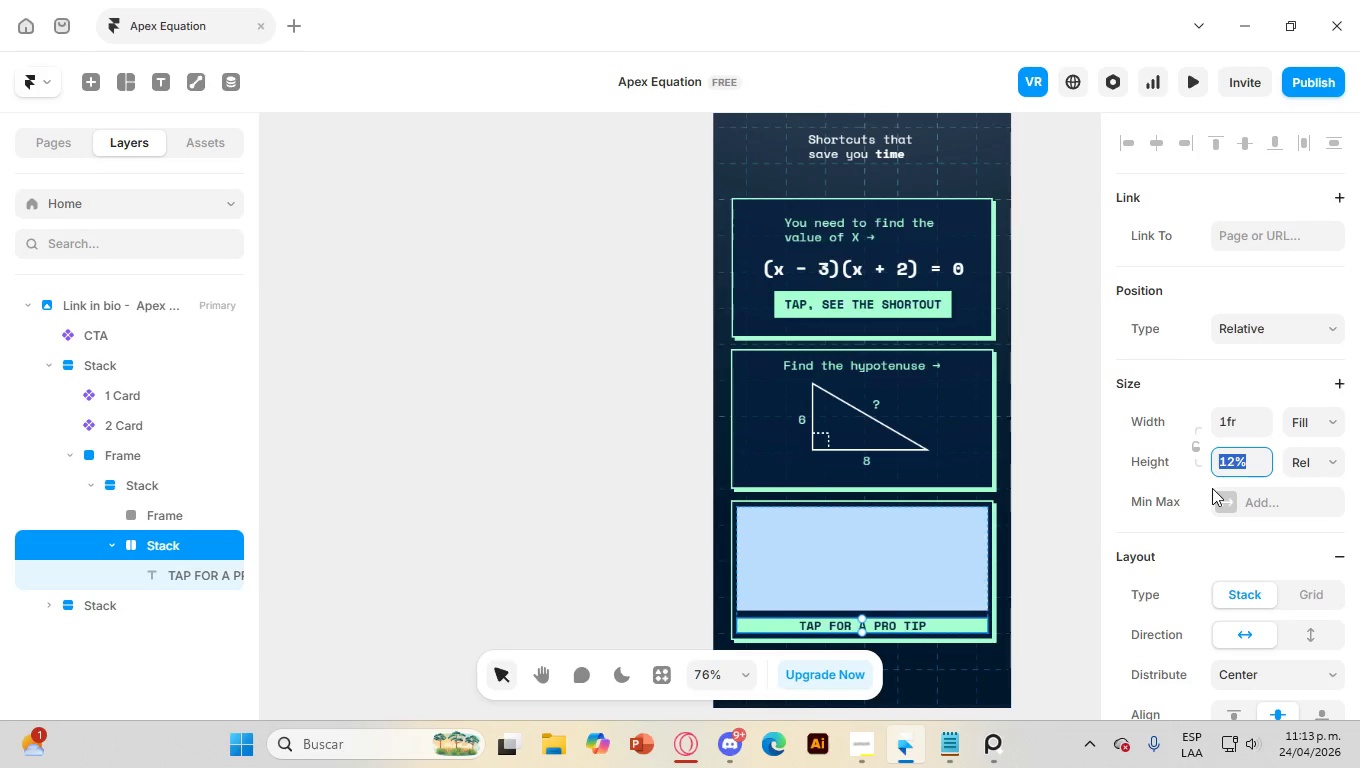 
key(ArrowUp)
 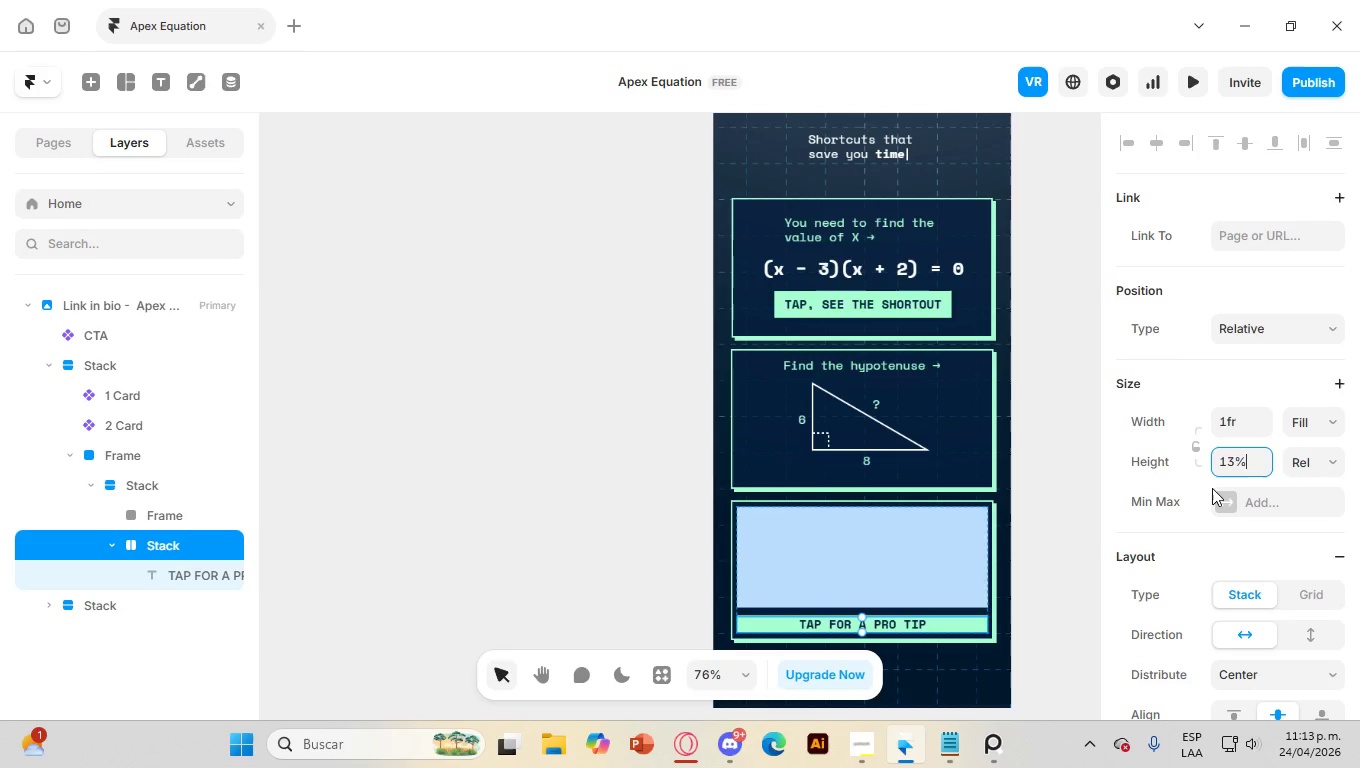 
key(ArrowUp)
 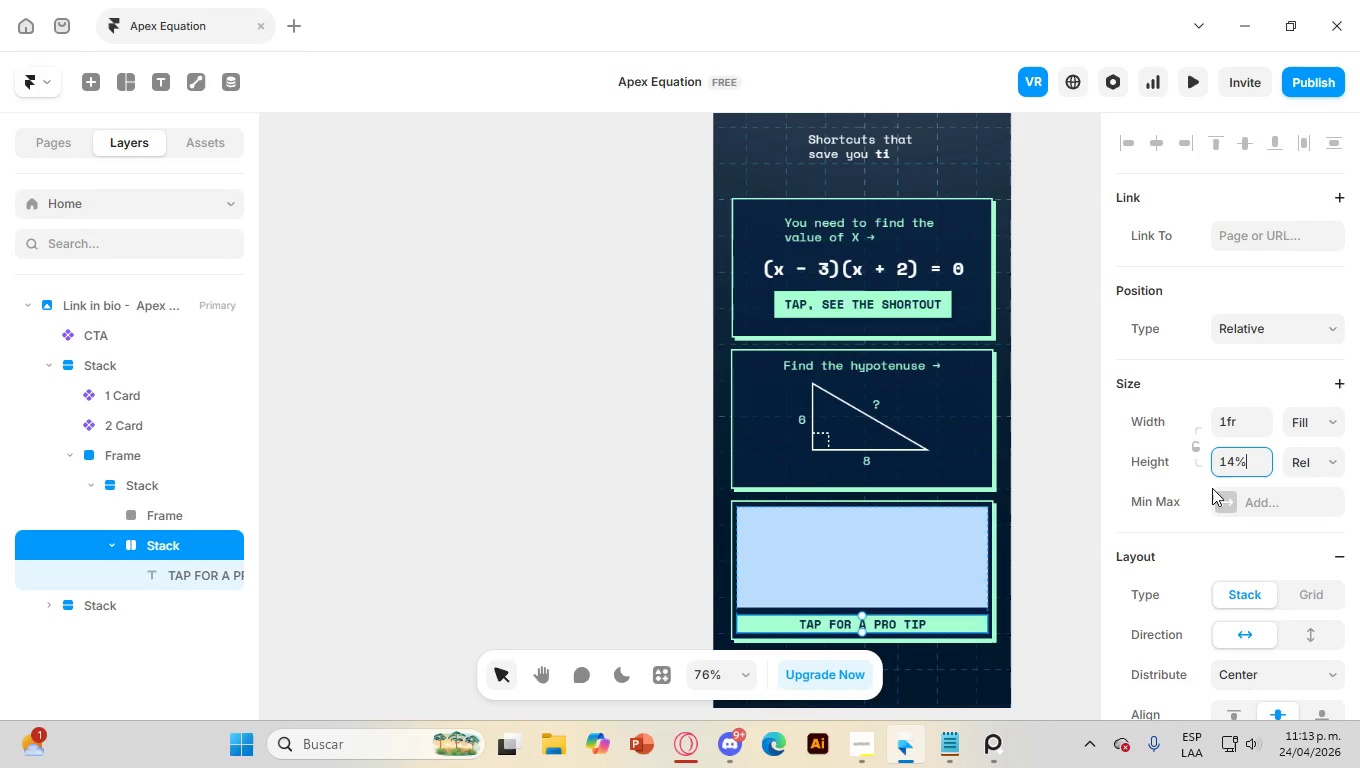 
key(ArrowUp)
 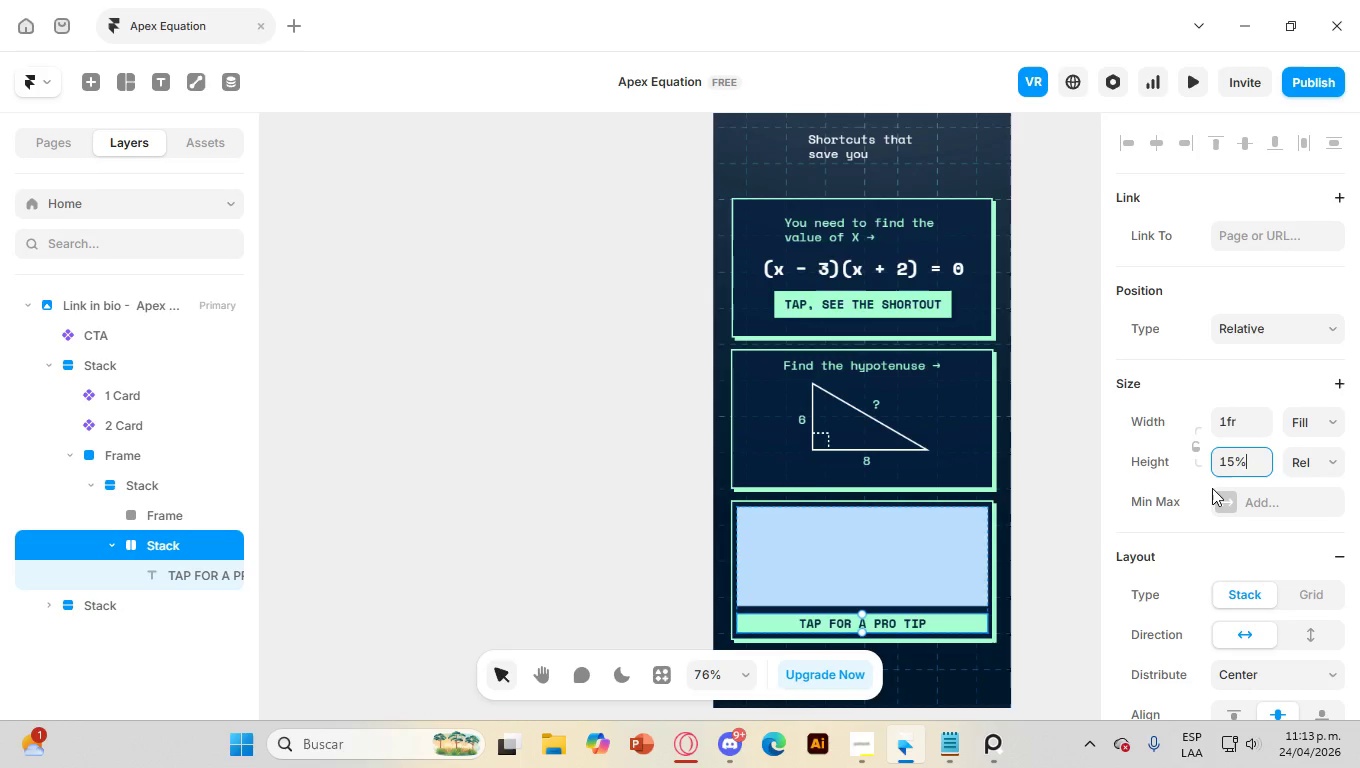 
key(ArrowUp)
 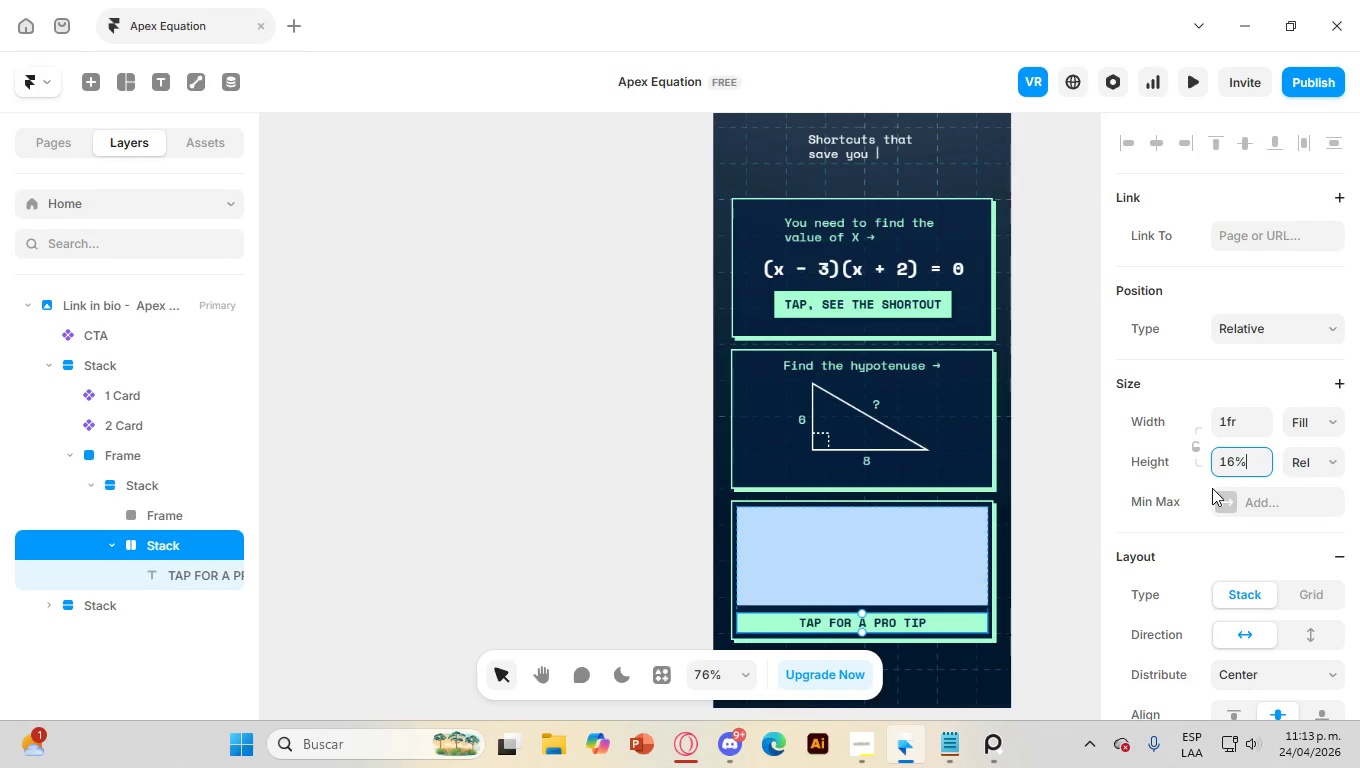 
key(ArrowUp)
 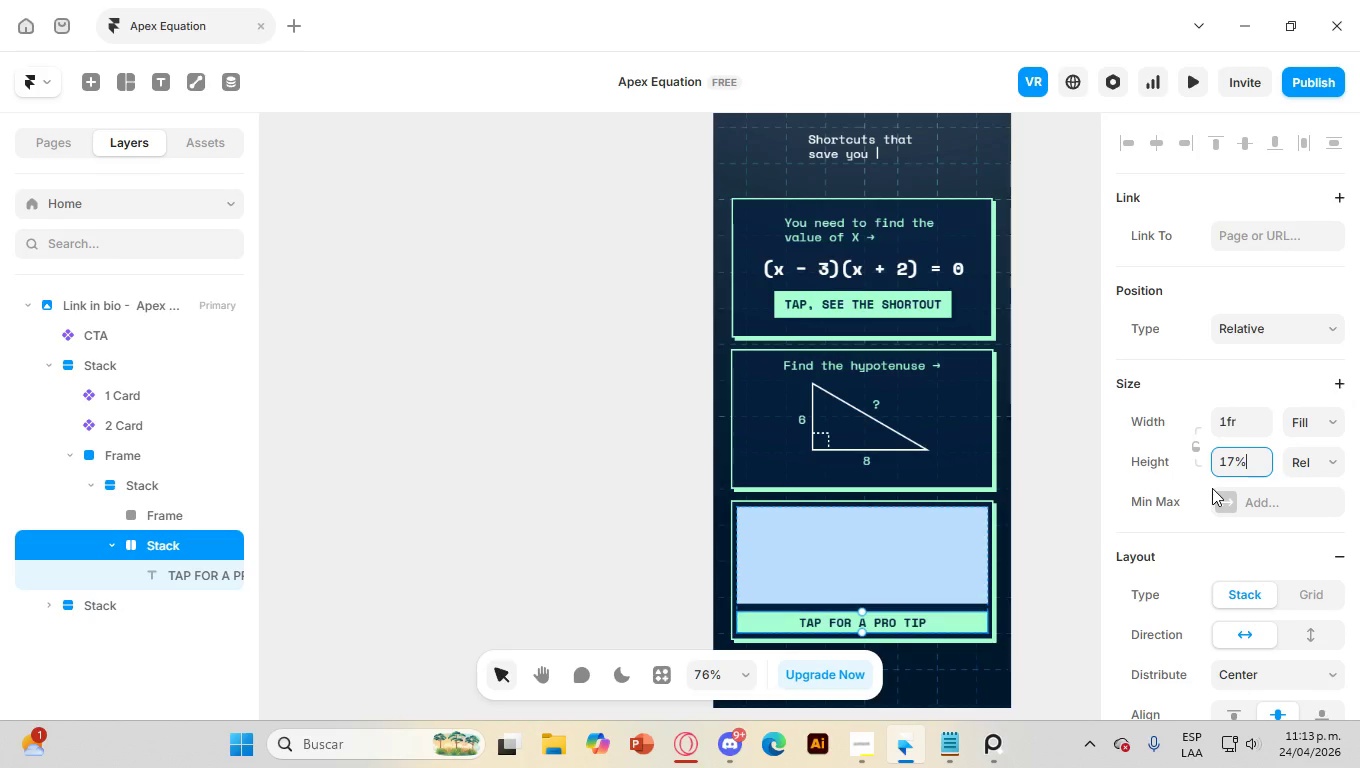 
key(ArrowUp)
 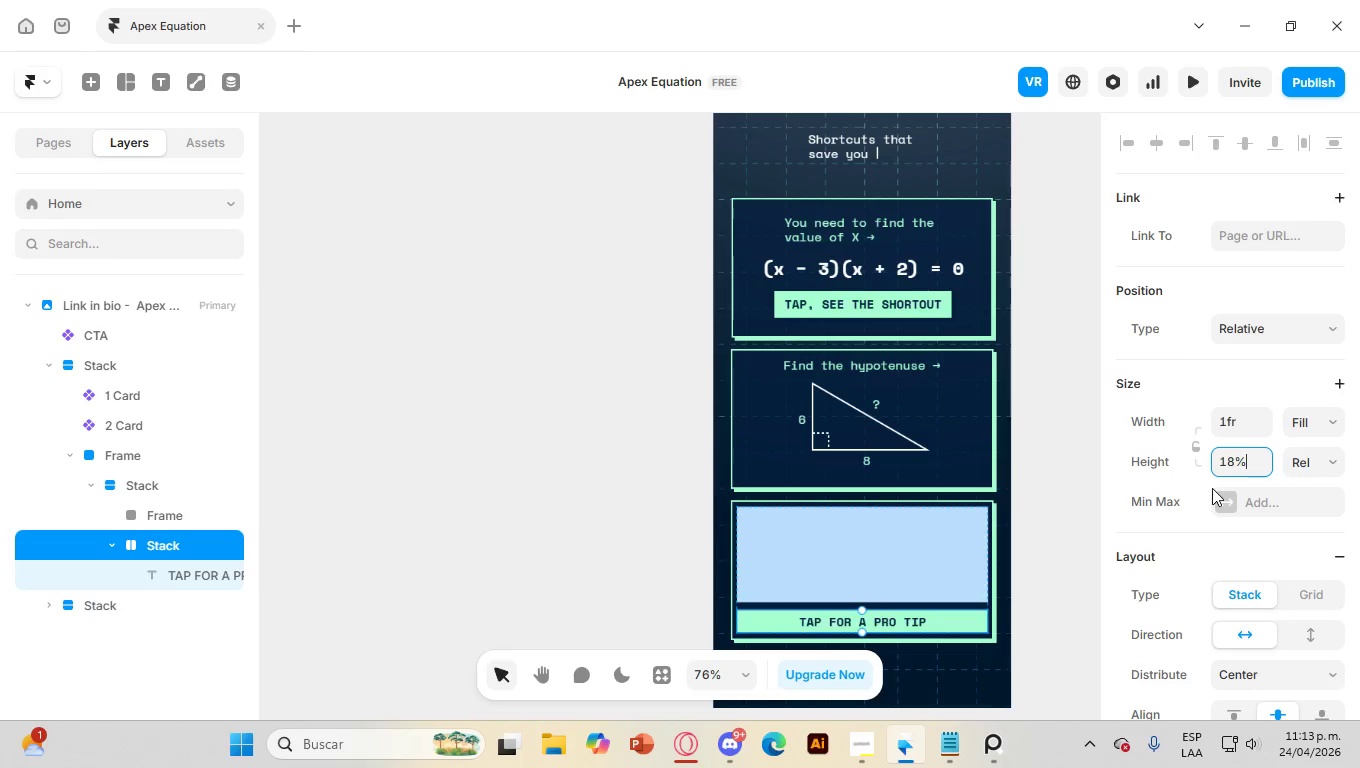 
key(ArrowUp)
 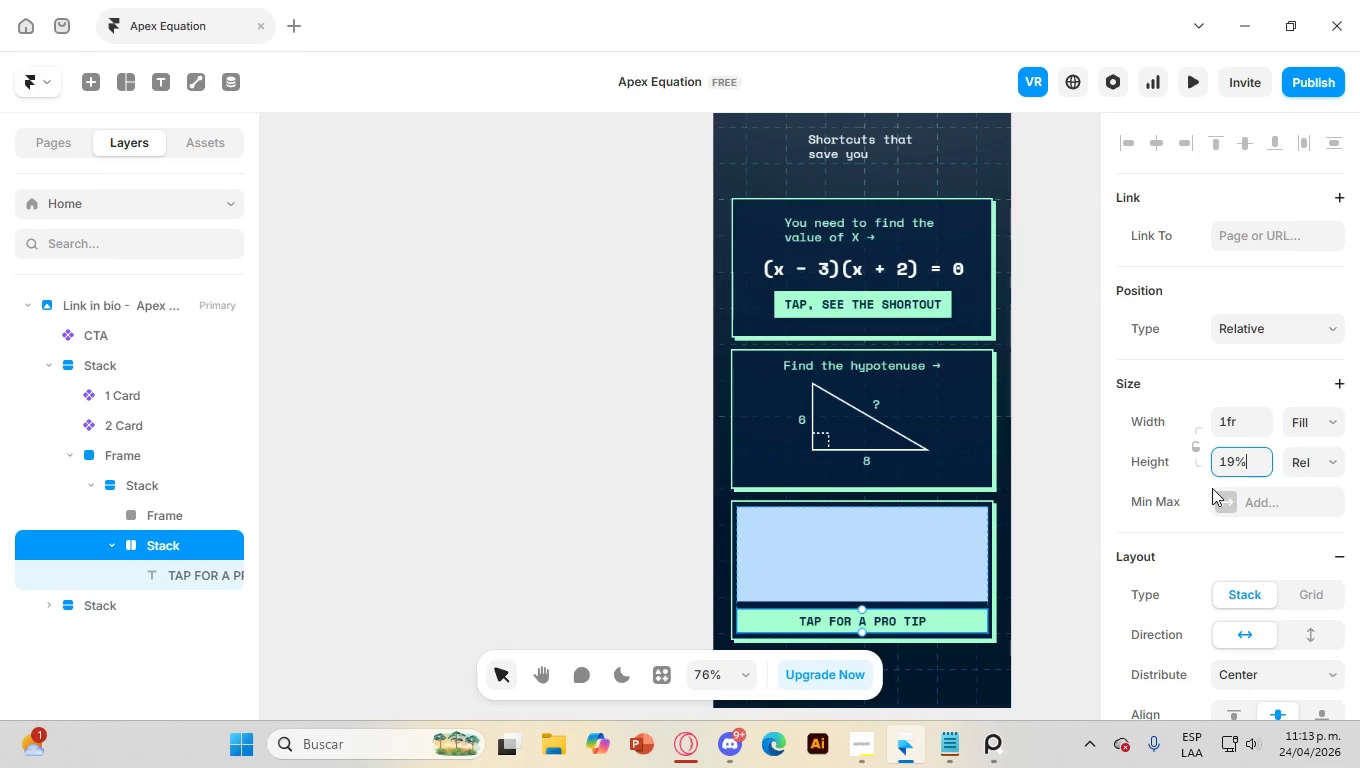 
key(ArrowUp)
 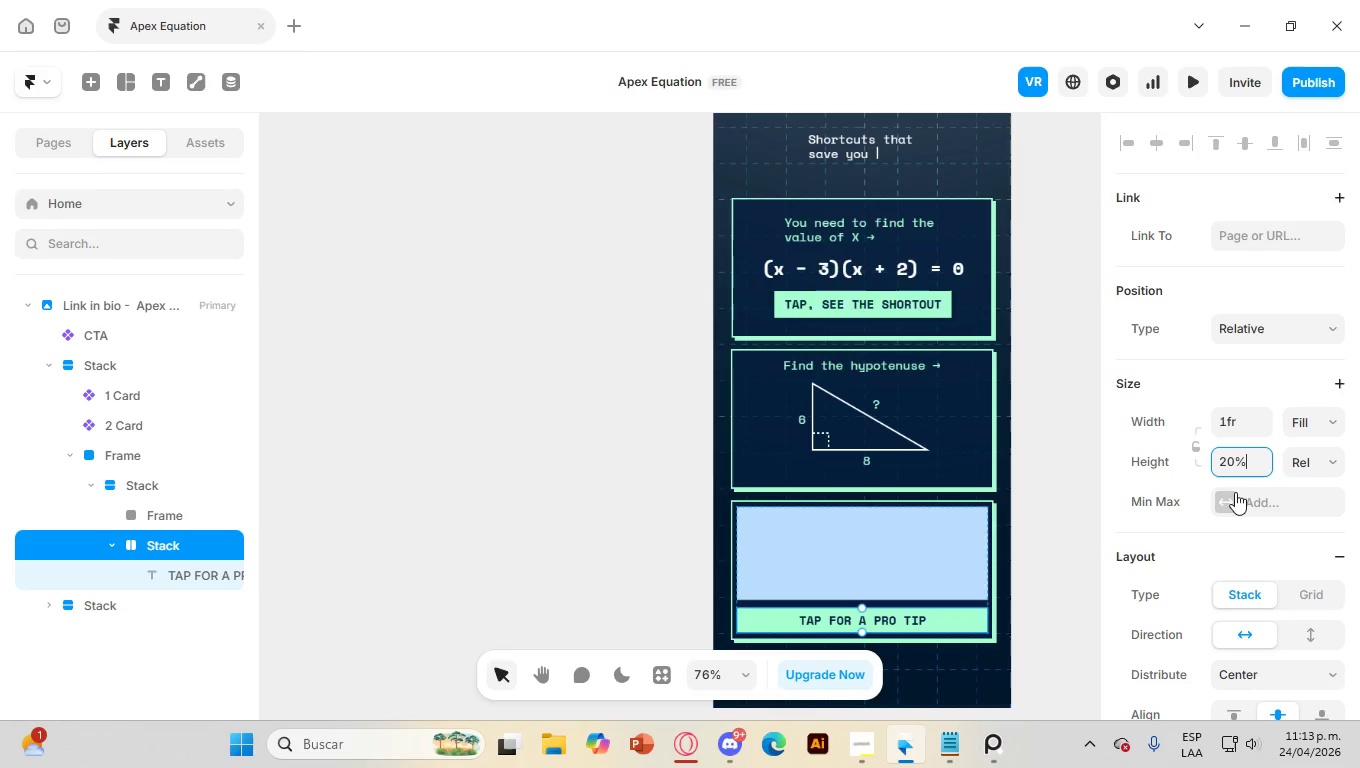 
left_click([1303, 419])
 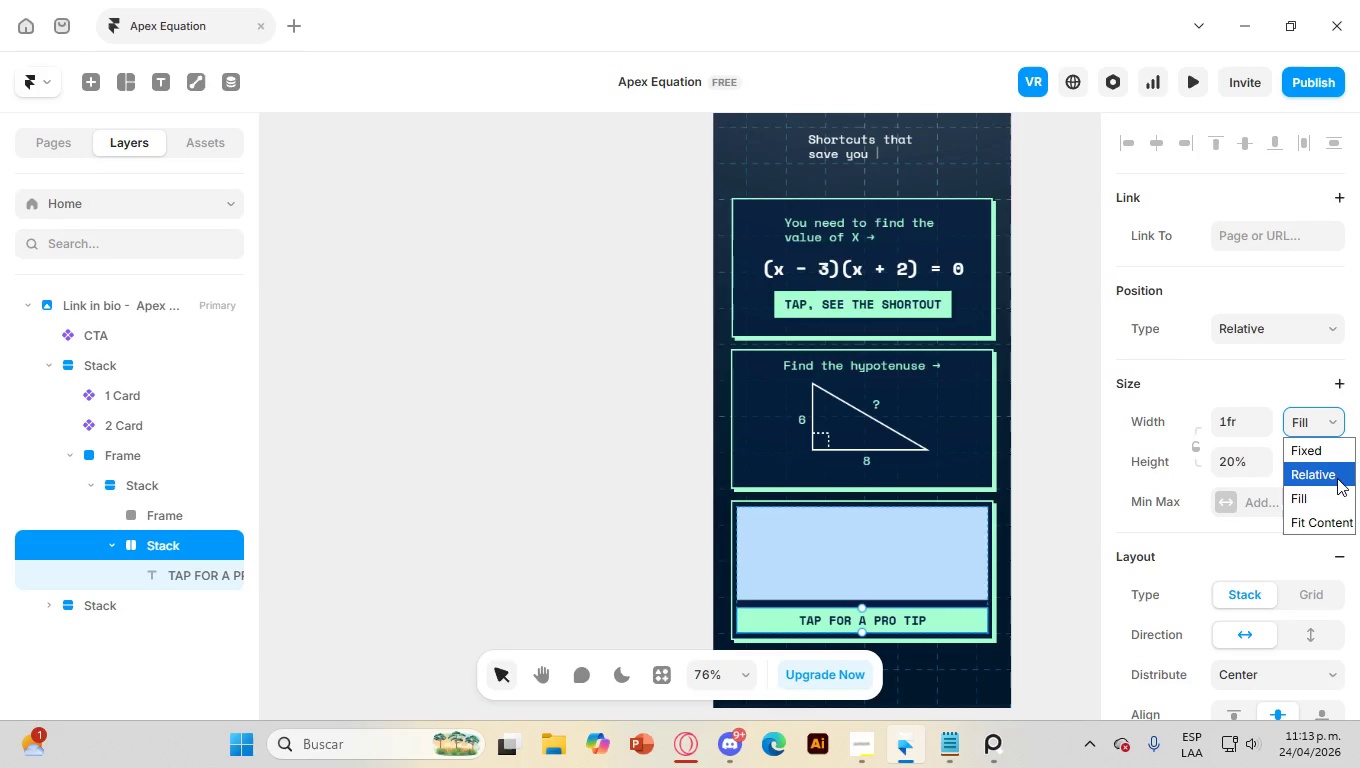 
left_click([1337, 478])
 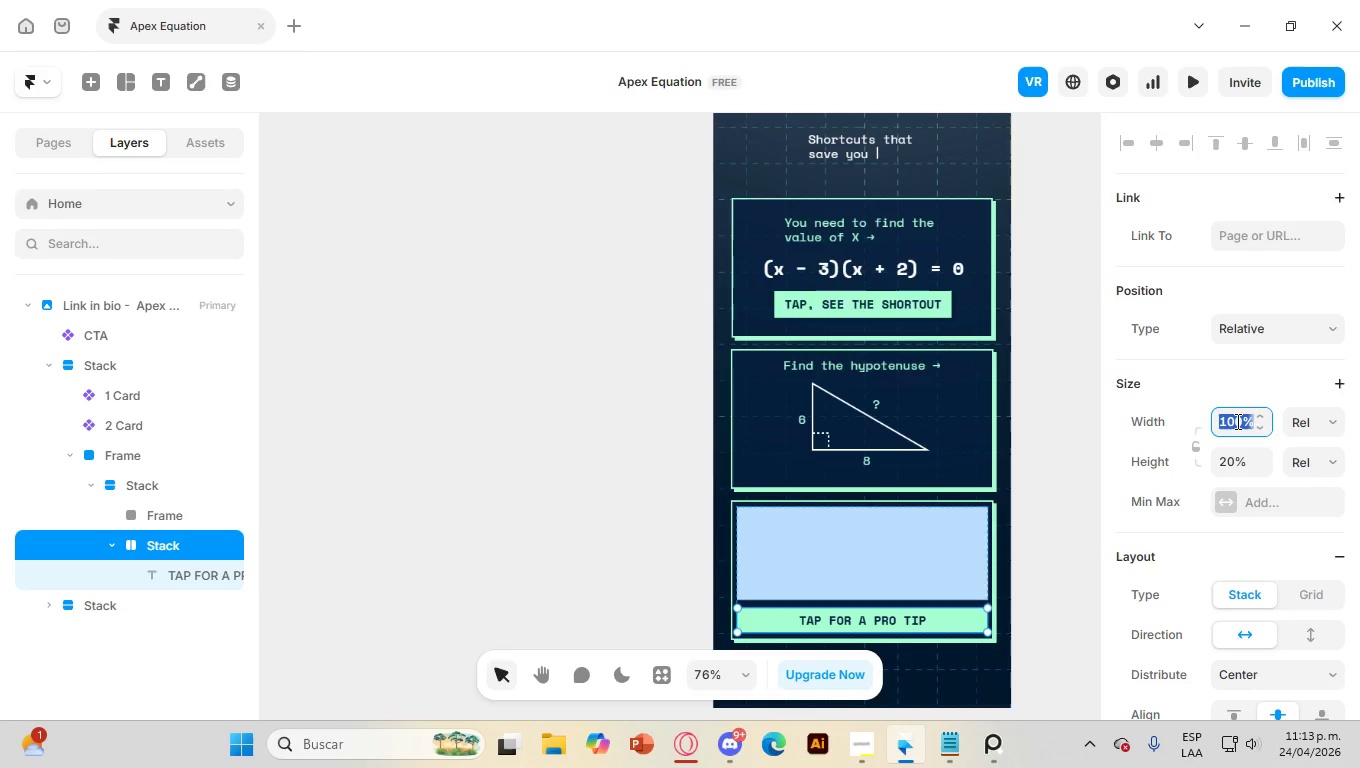 
hold_key(key=ArrowDown, duration=1.44)
 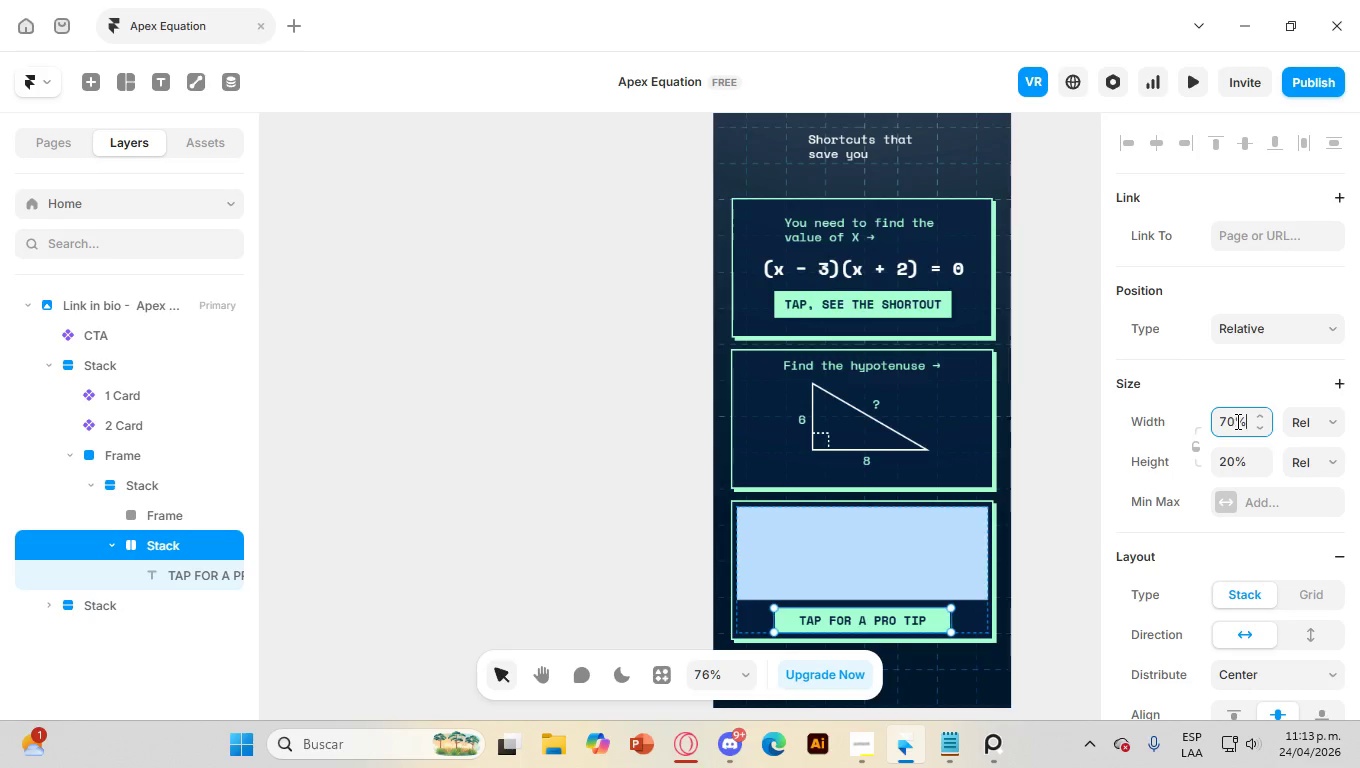 
hold_key(key=ArrowDown, duration=0.84)
 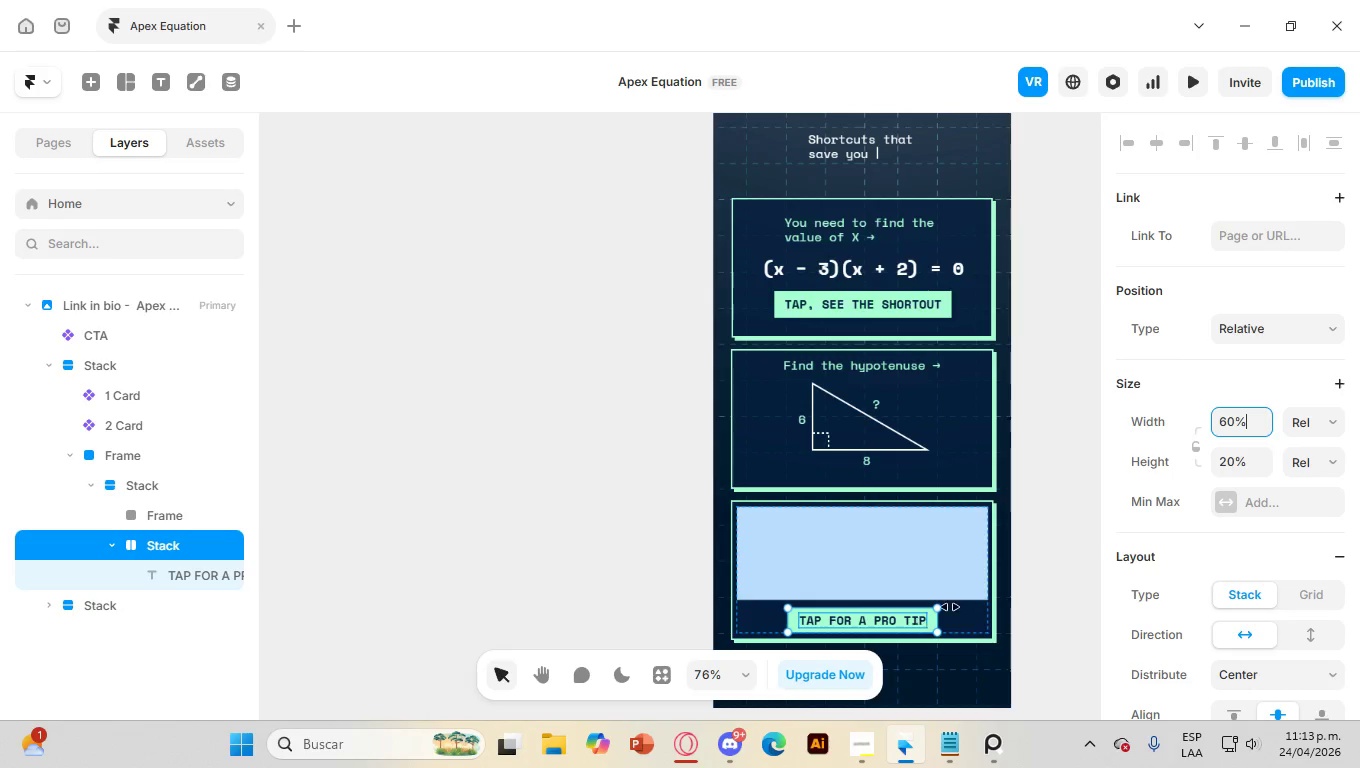 
scroll: coordinate [1233, 433], scroll_direction: down, amount: 8.0
 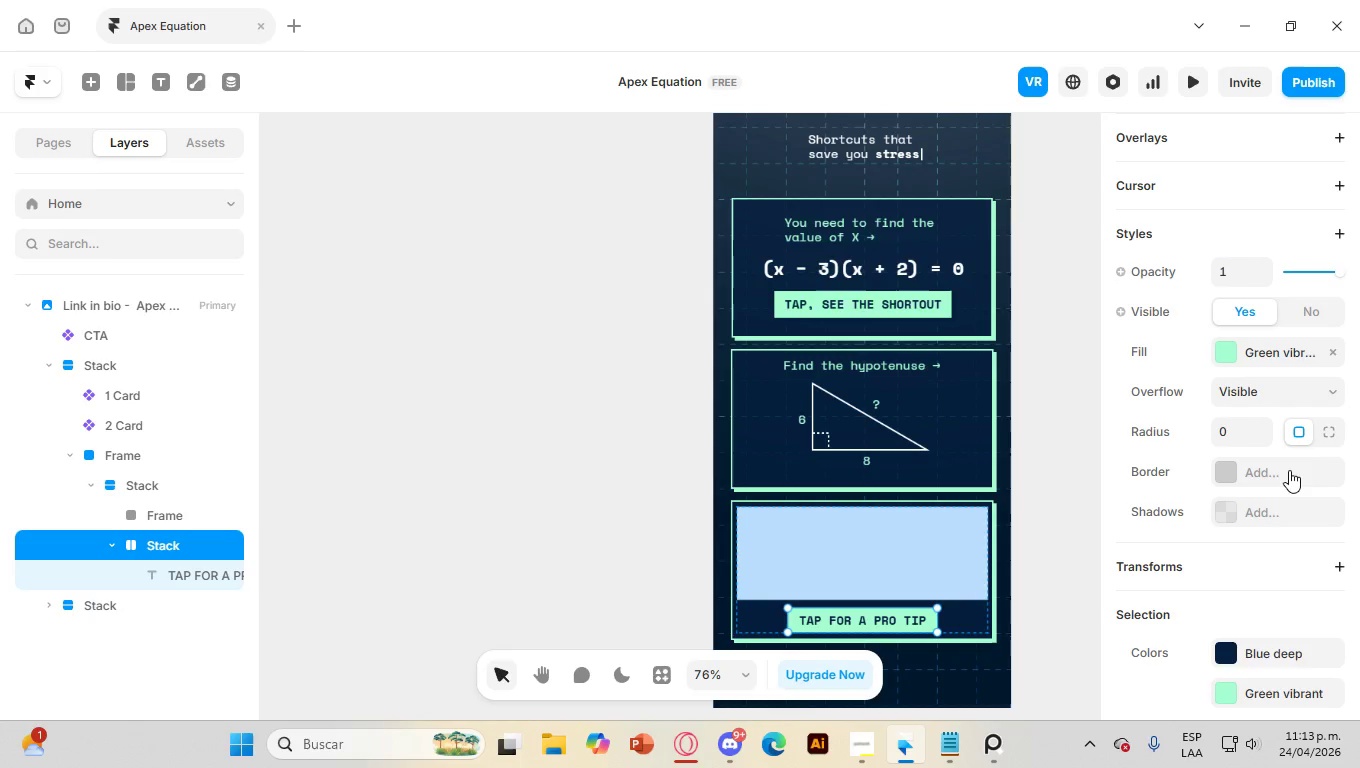 
left_click([1289, 470])
 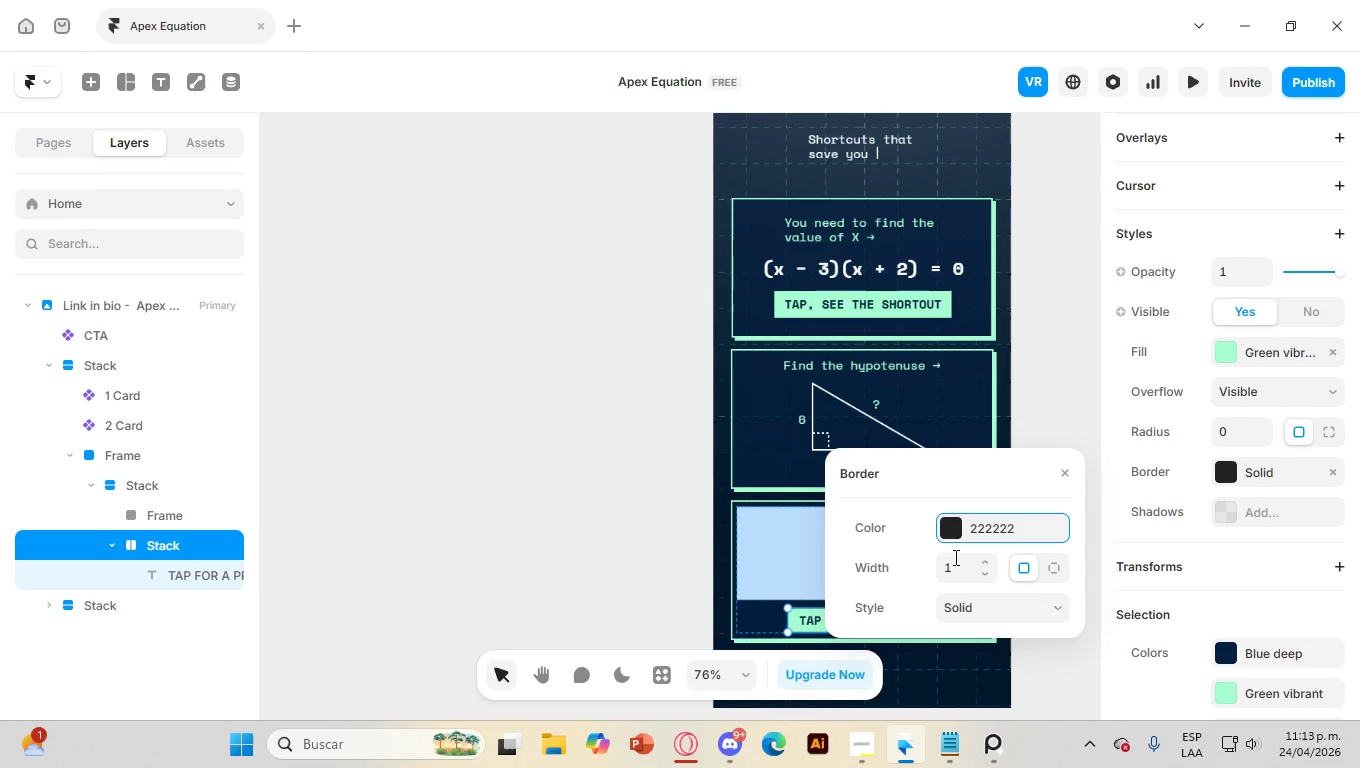 
left_click([947, 528])
 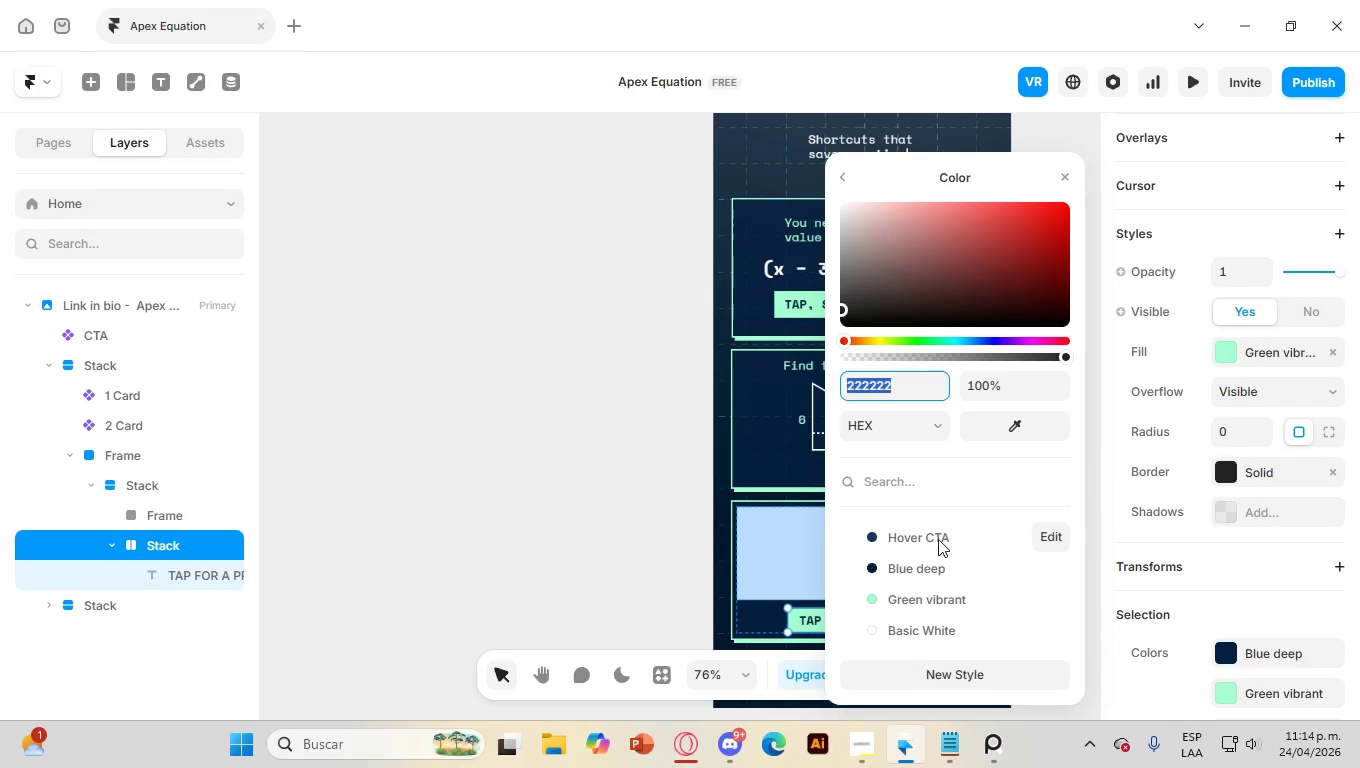 
left_click([938, 538])
 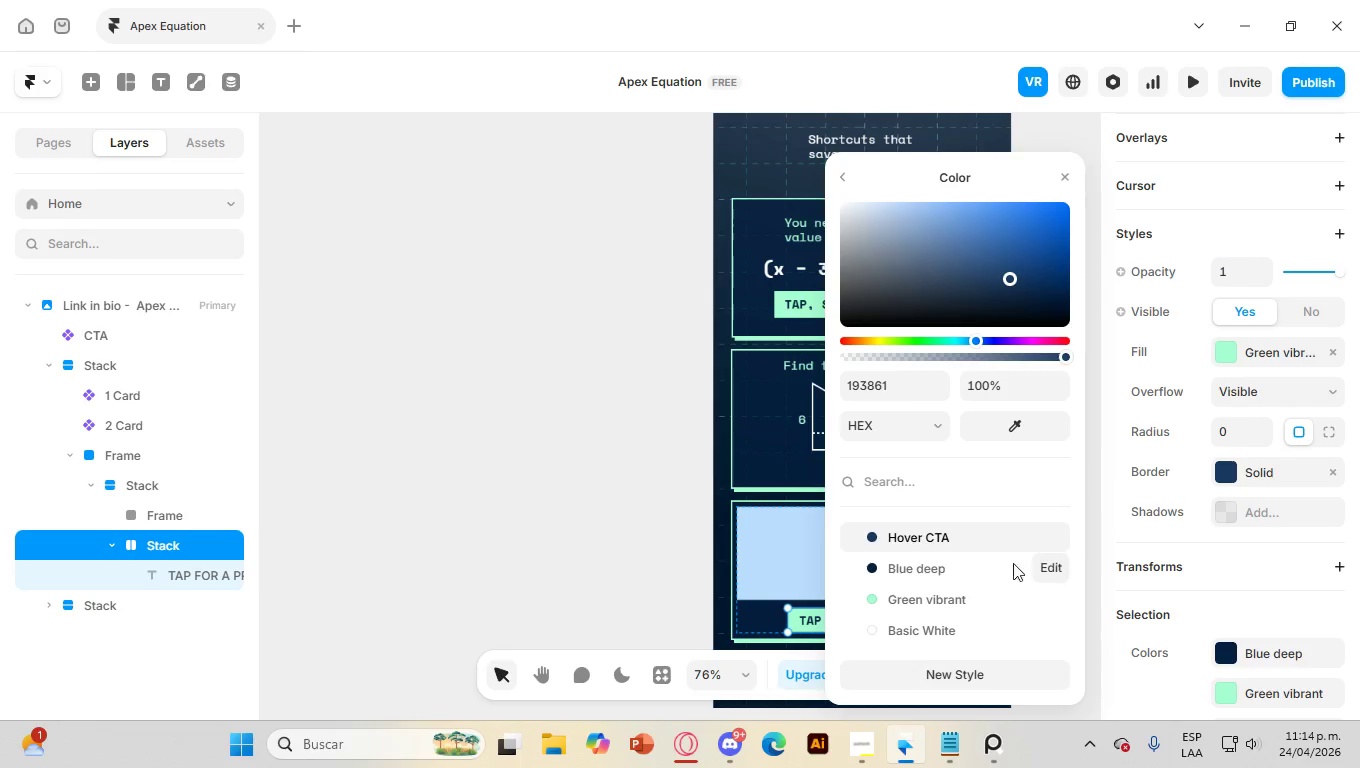 
left_click([956, 571])
 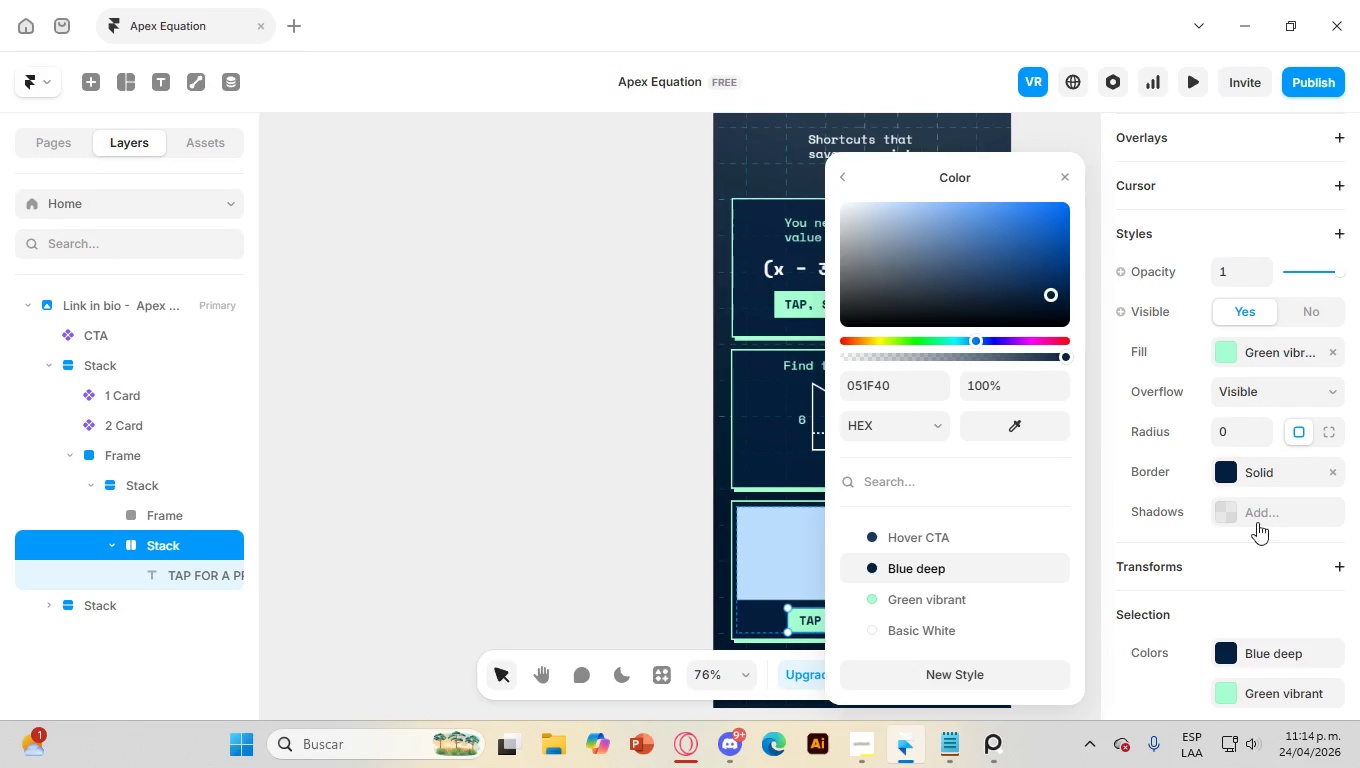 
left_click([1265, 519])
 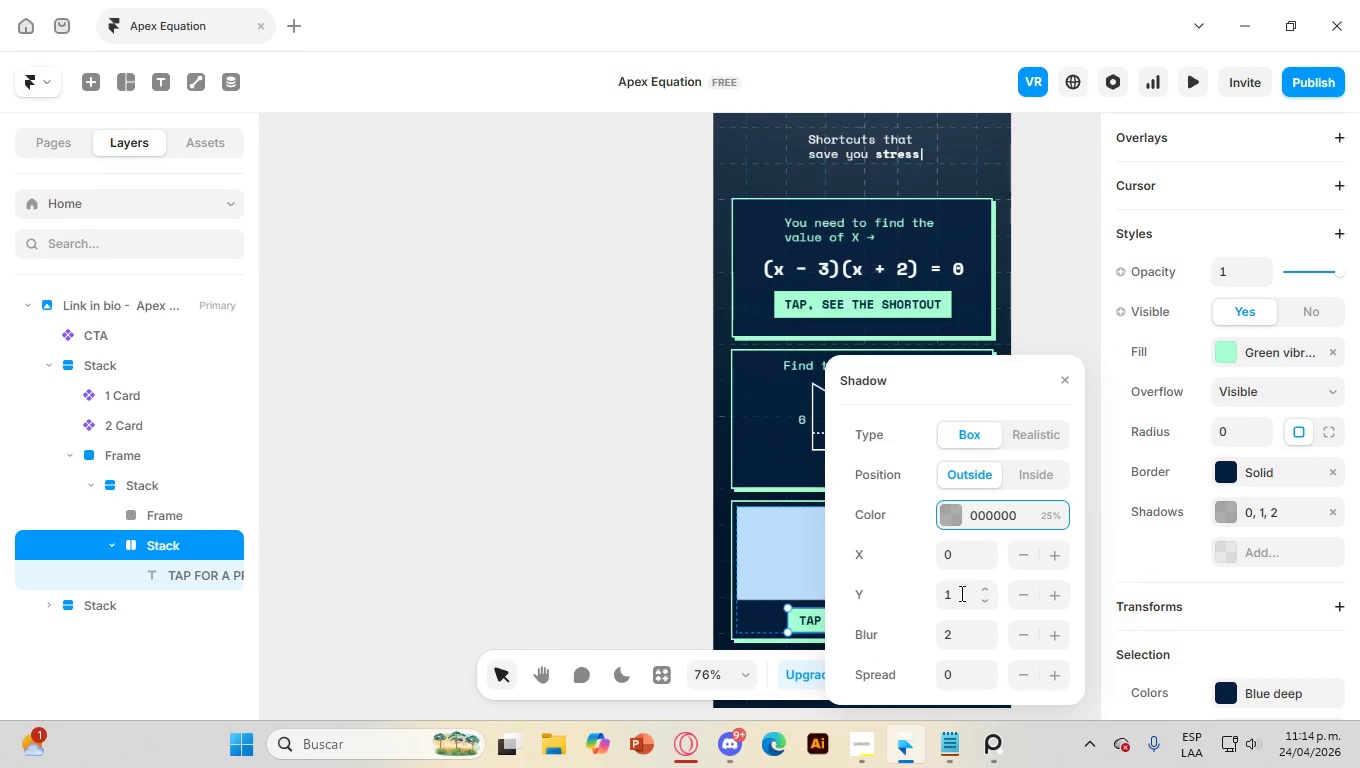 
left_click_drag(start_coordinate=[954, 551], to_coordinate=[930, 554])
 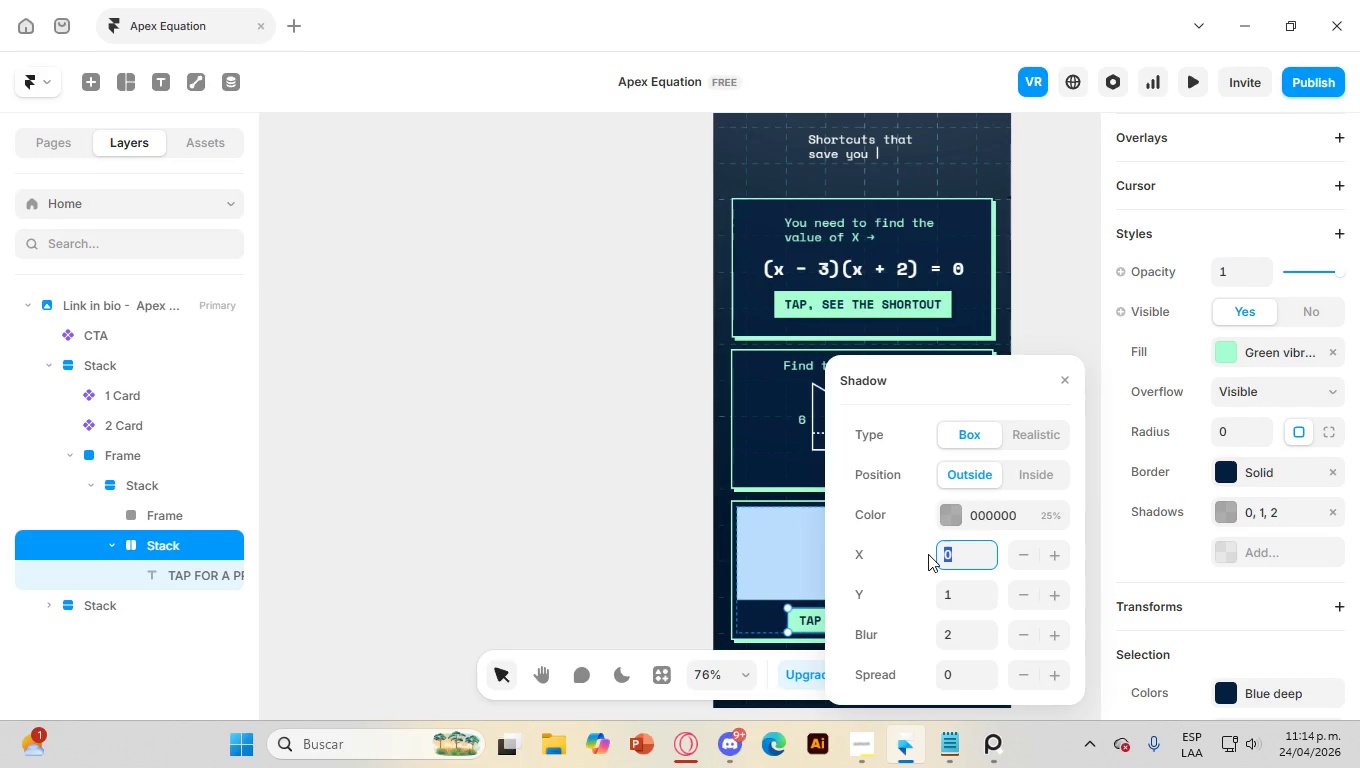 
key(Numpad4)
 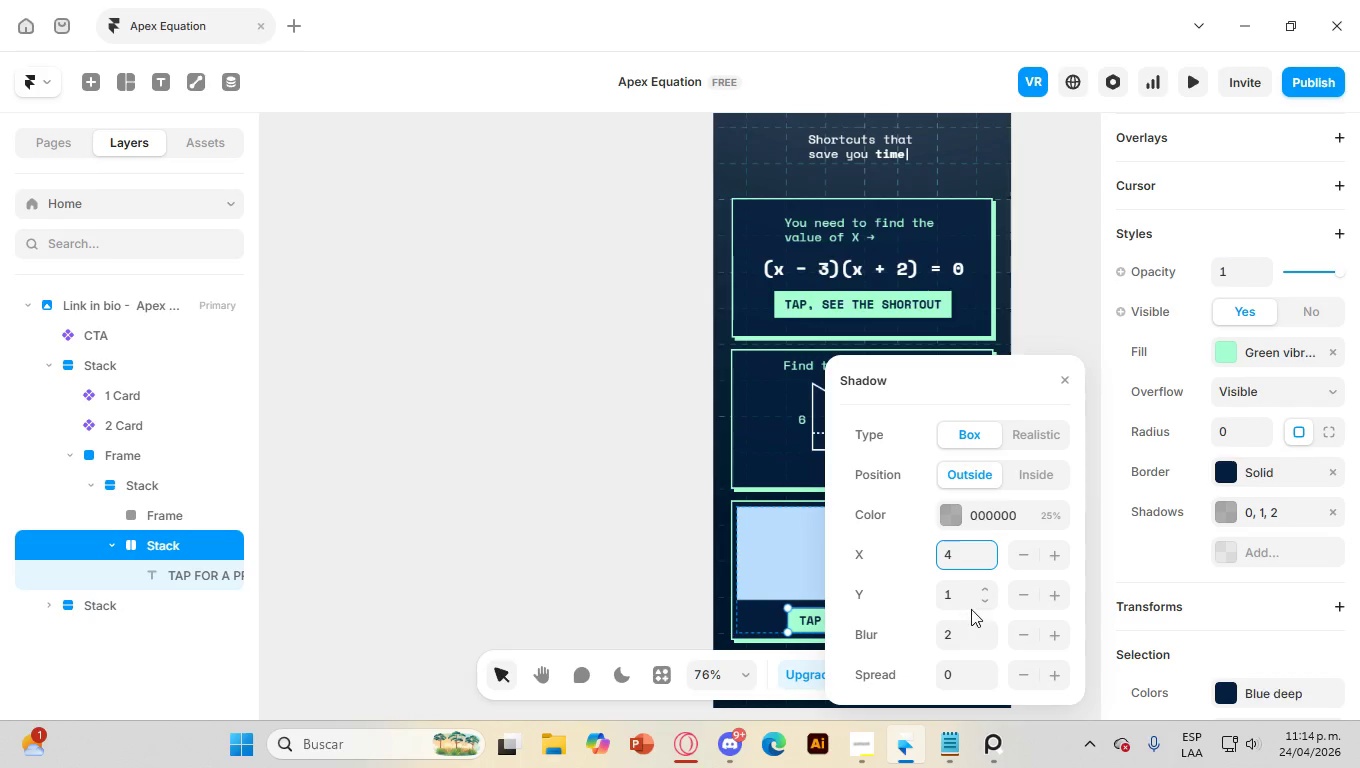 
left_click_drag(start_coordinate=[970, 609], to_coordinate=[948, 608])
 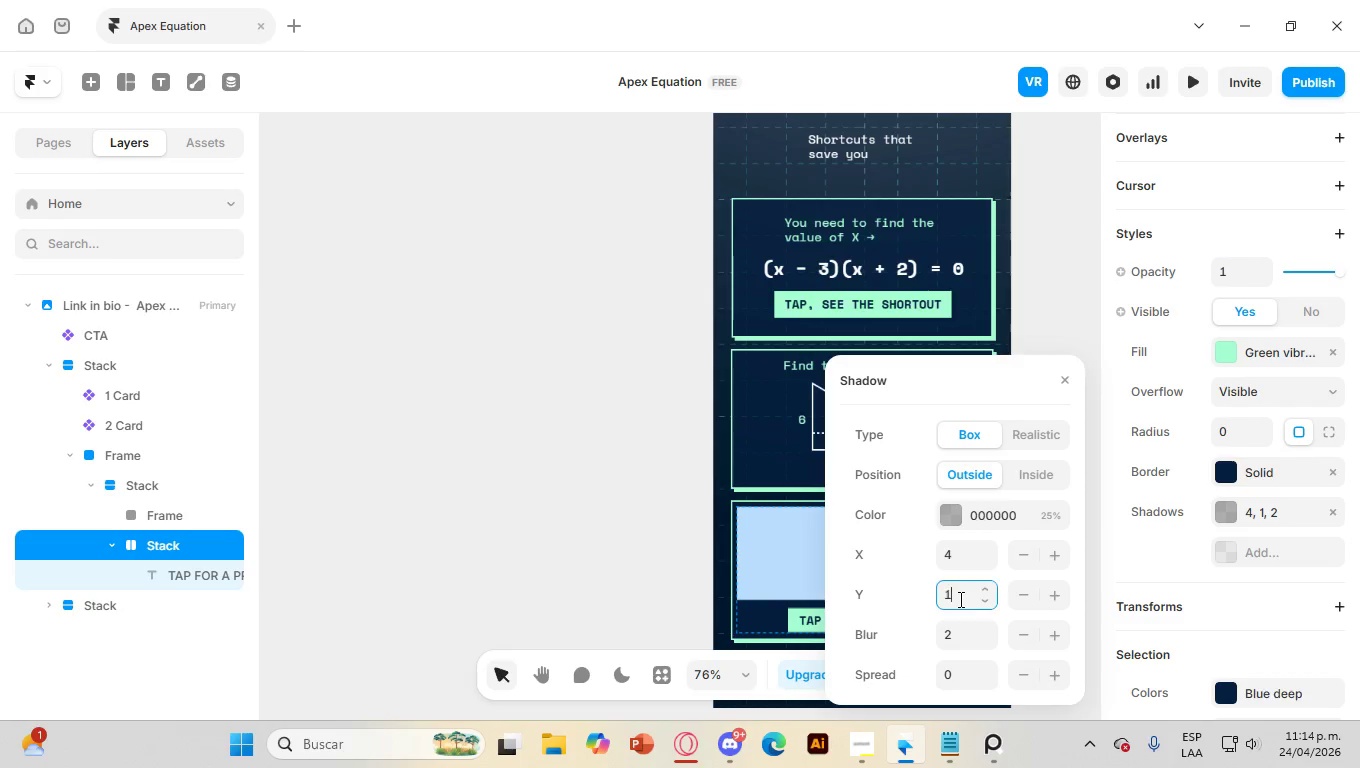 
left_click_drag(start_coordinate=[959, 599], to_coordinate=[931, 599])
 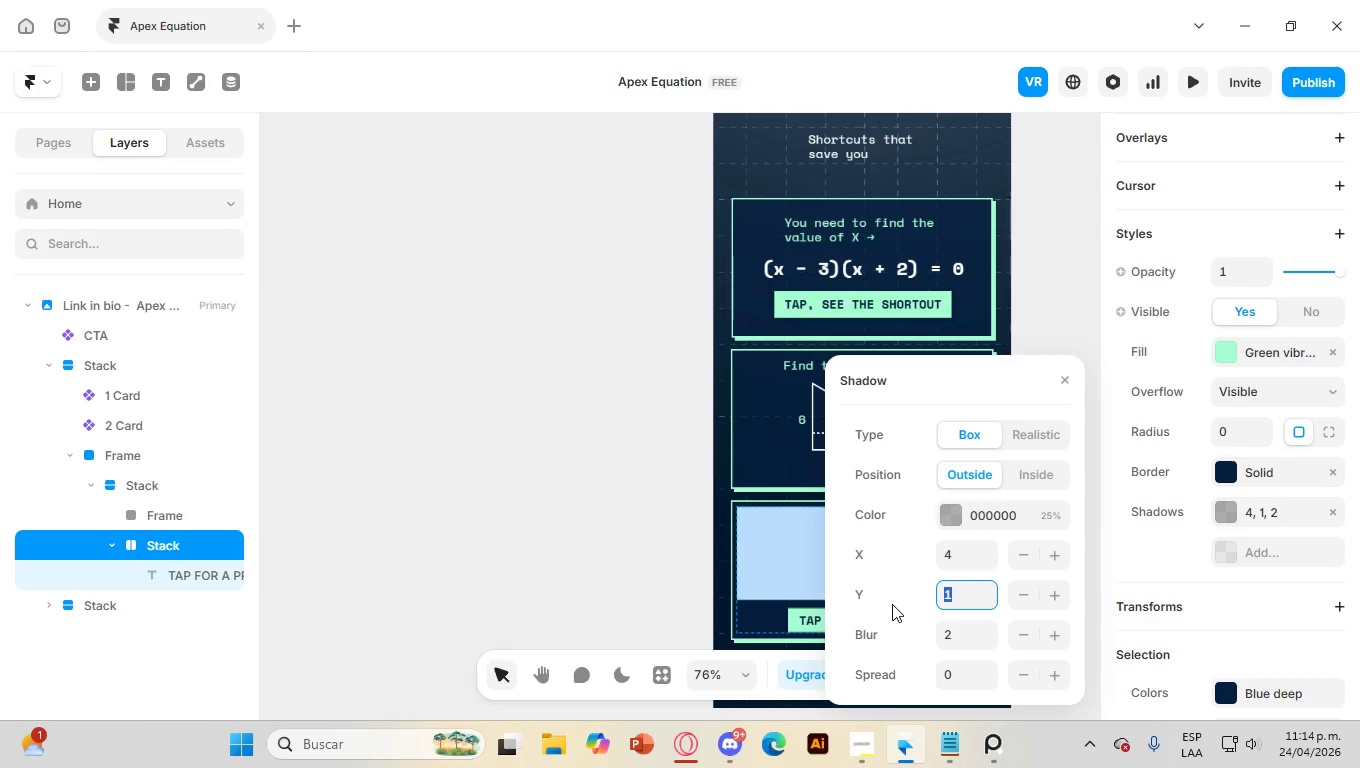 
key(Numpad4)
 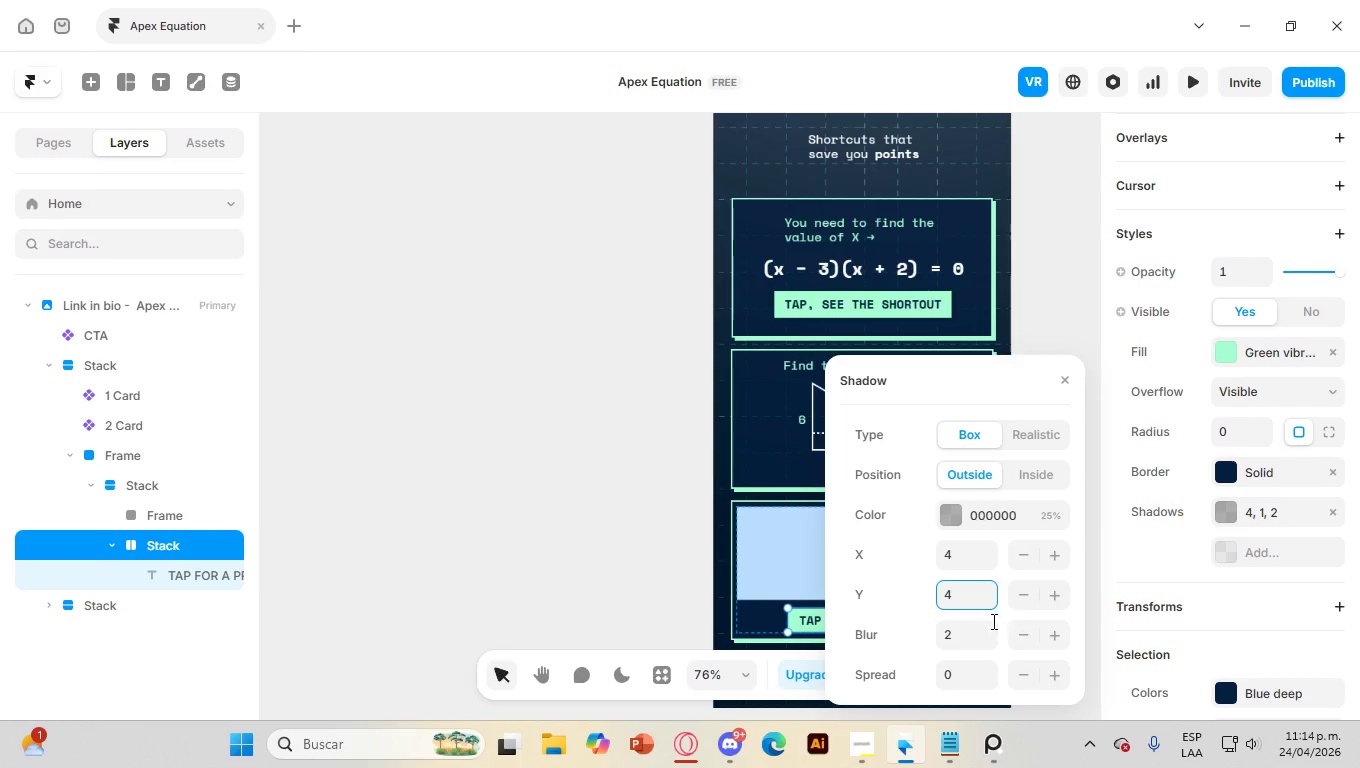 
left_click_drag(start_coordinate=[971, 633], to_coordinate=[886, 647])
 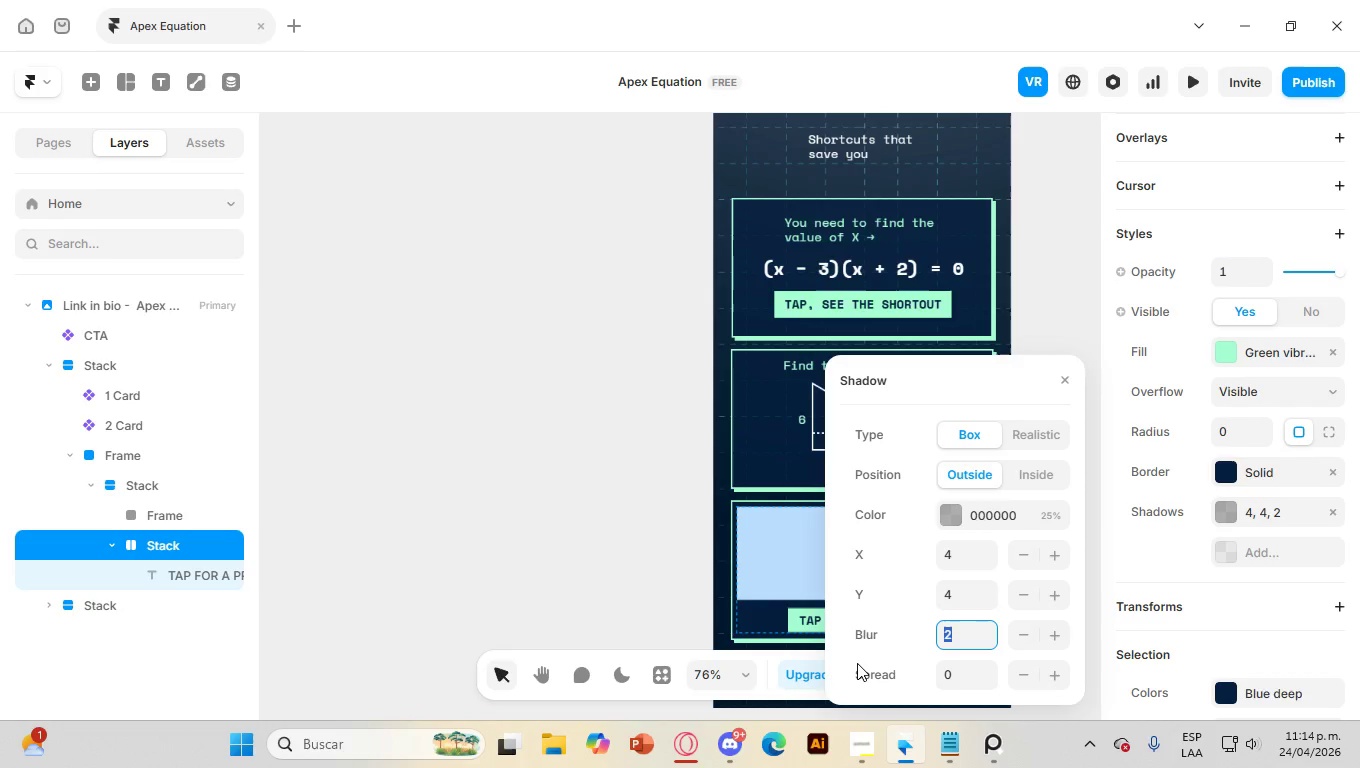 
key(Numpad0)
 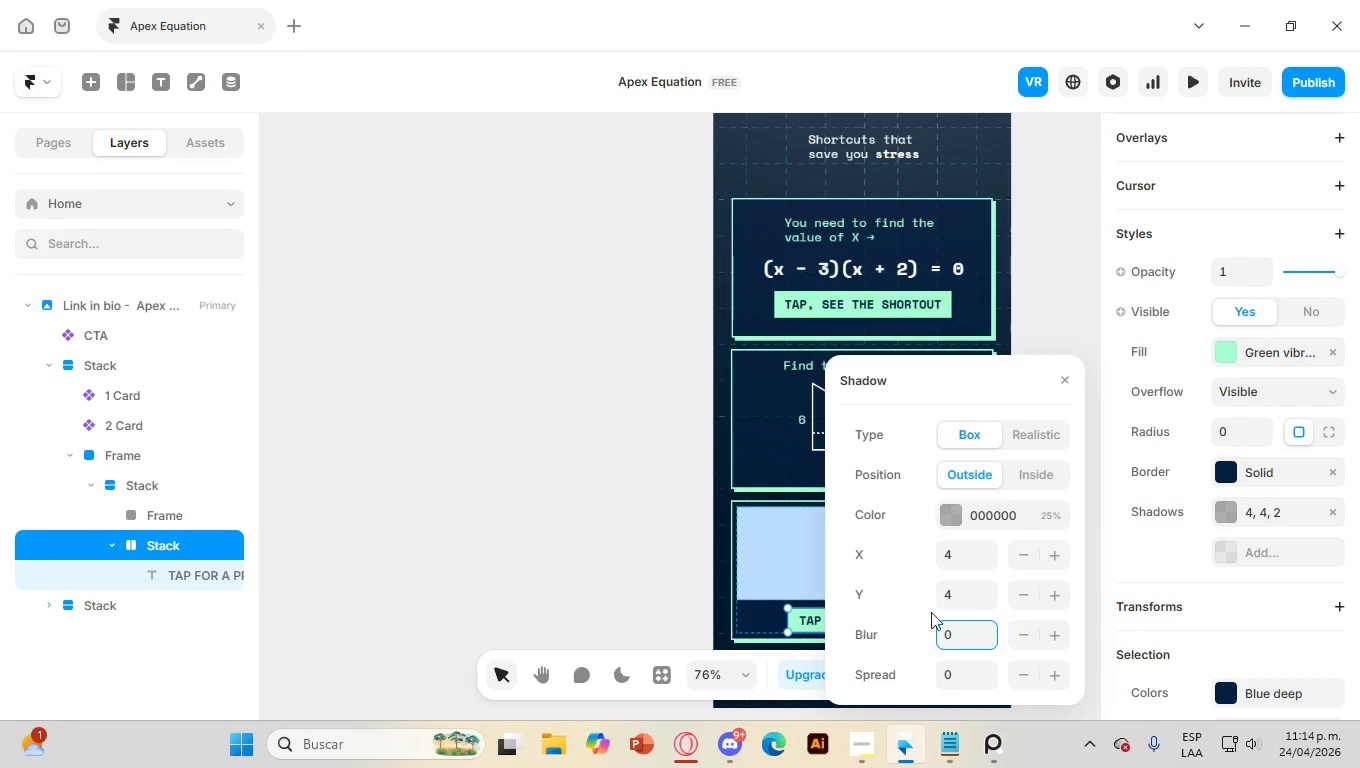 
left_click([959, 510])
 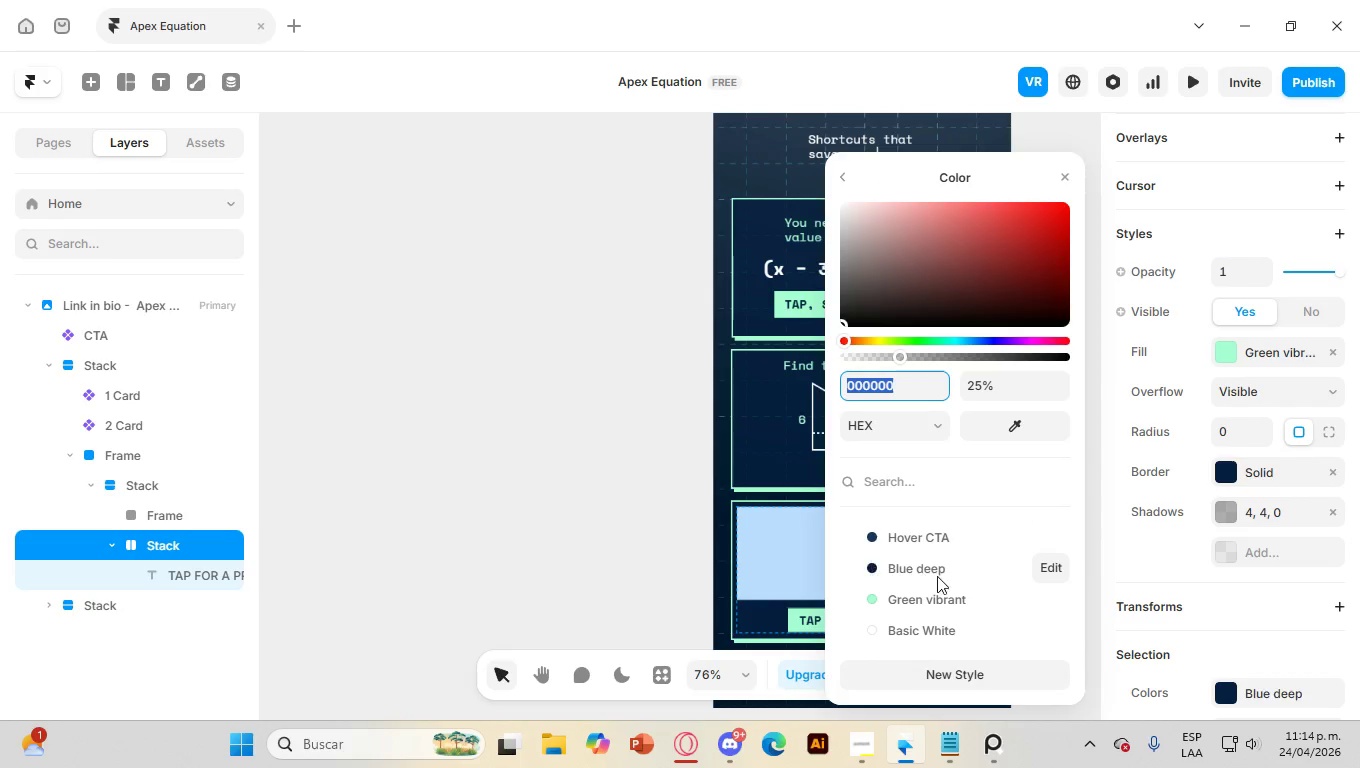 
left_click([920, 572])
 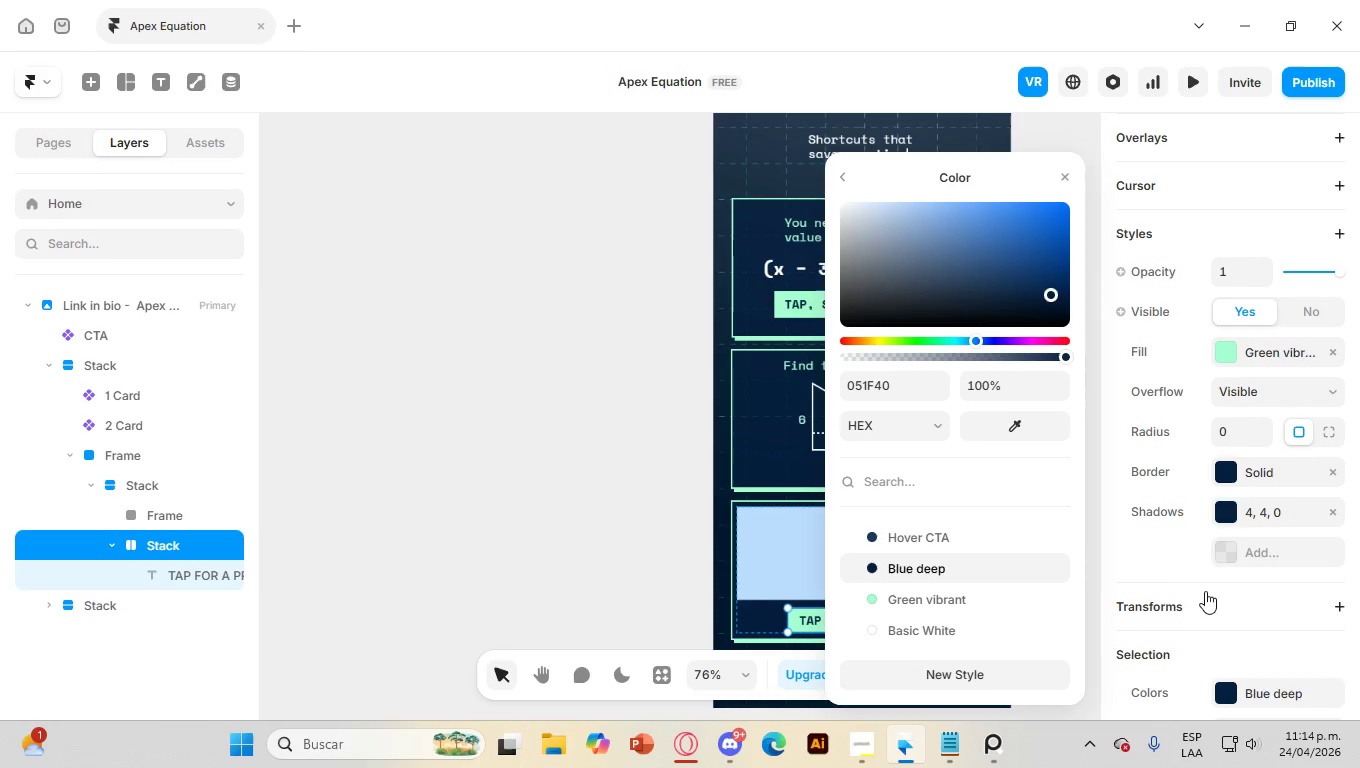 
left_click([1170, 560])
 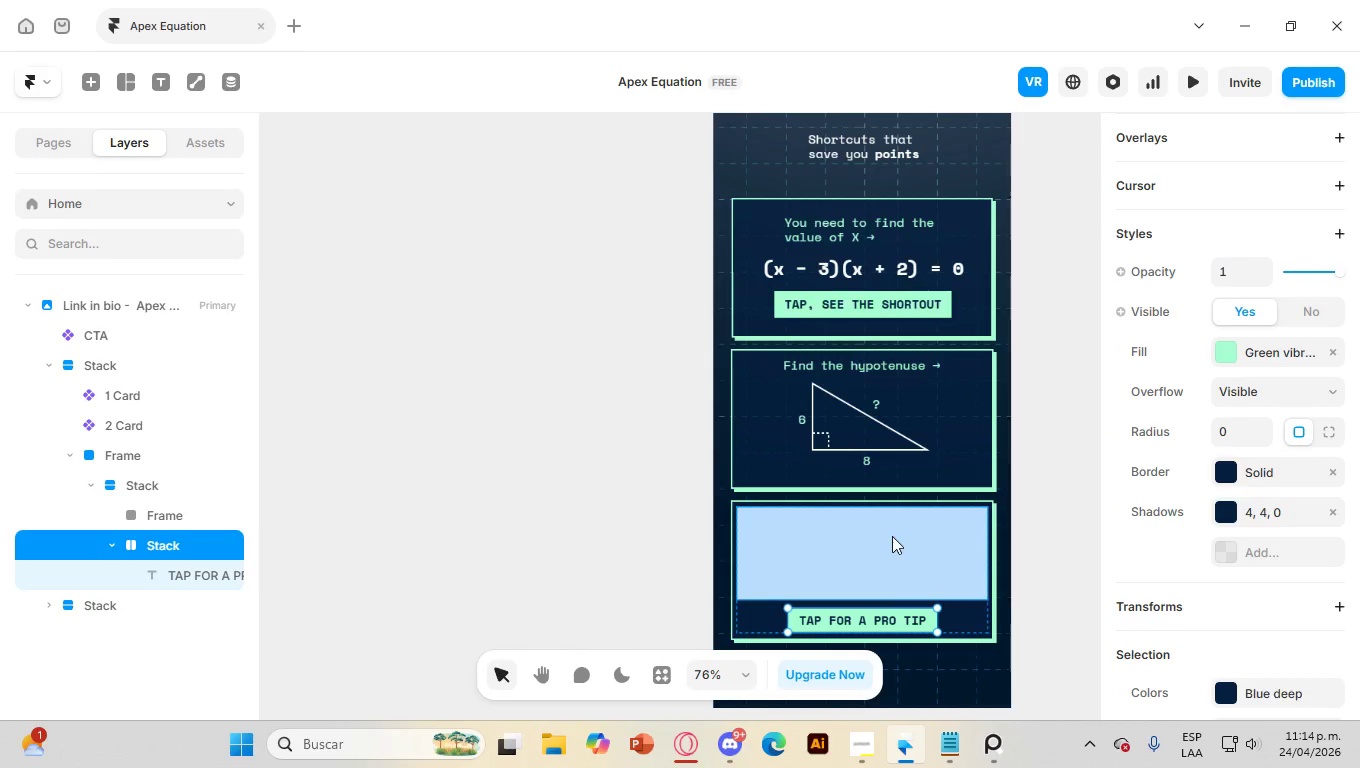 
left_click([892, 536])
 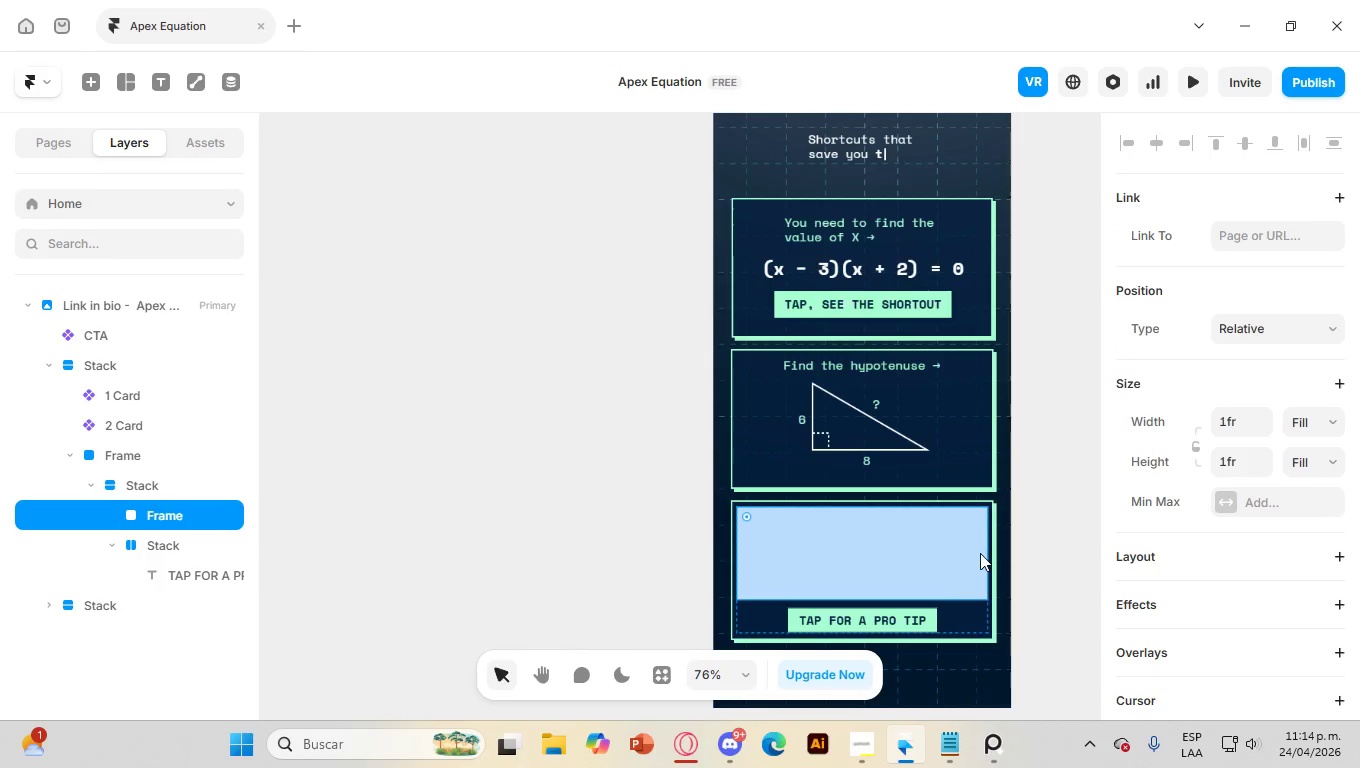 
wait(10.8)
 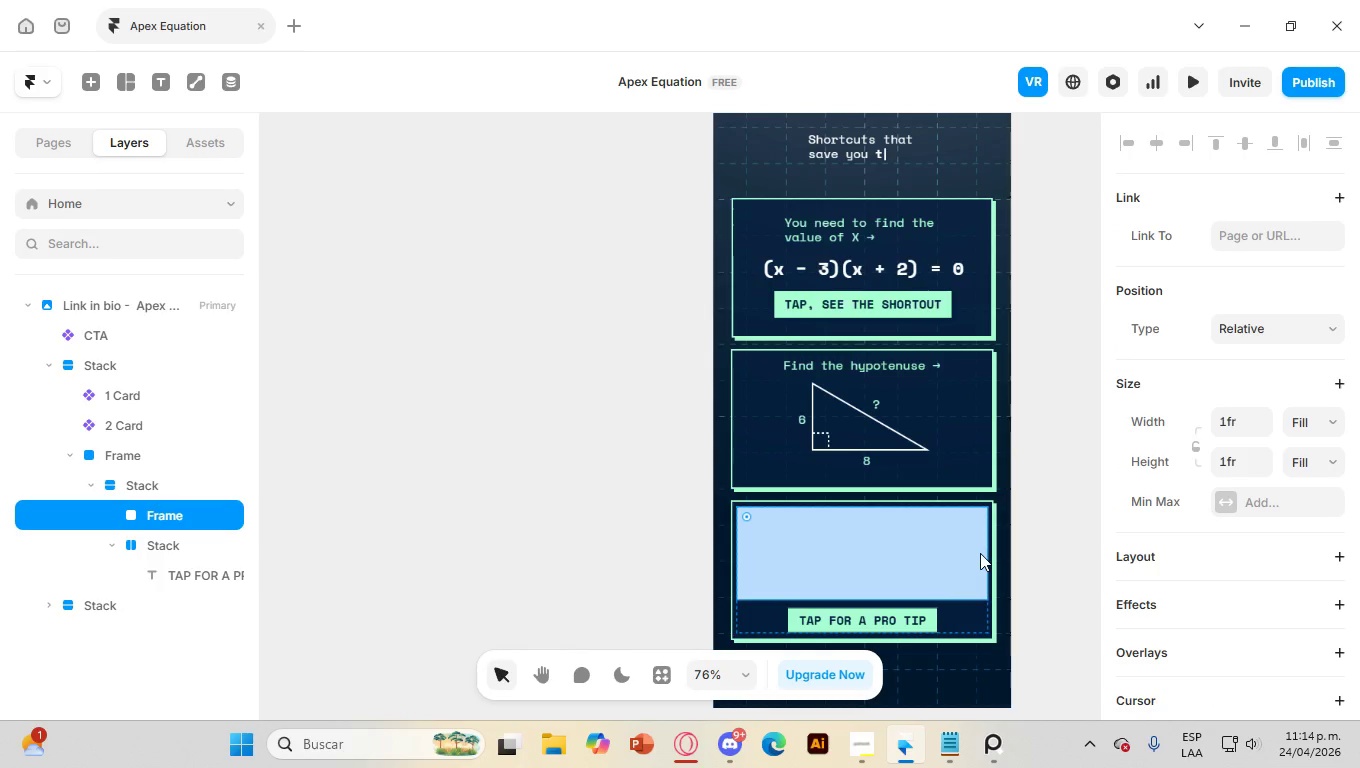 
right_click([146, 521])
 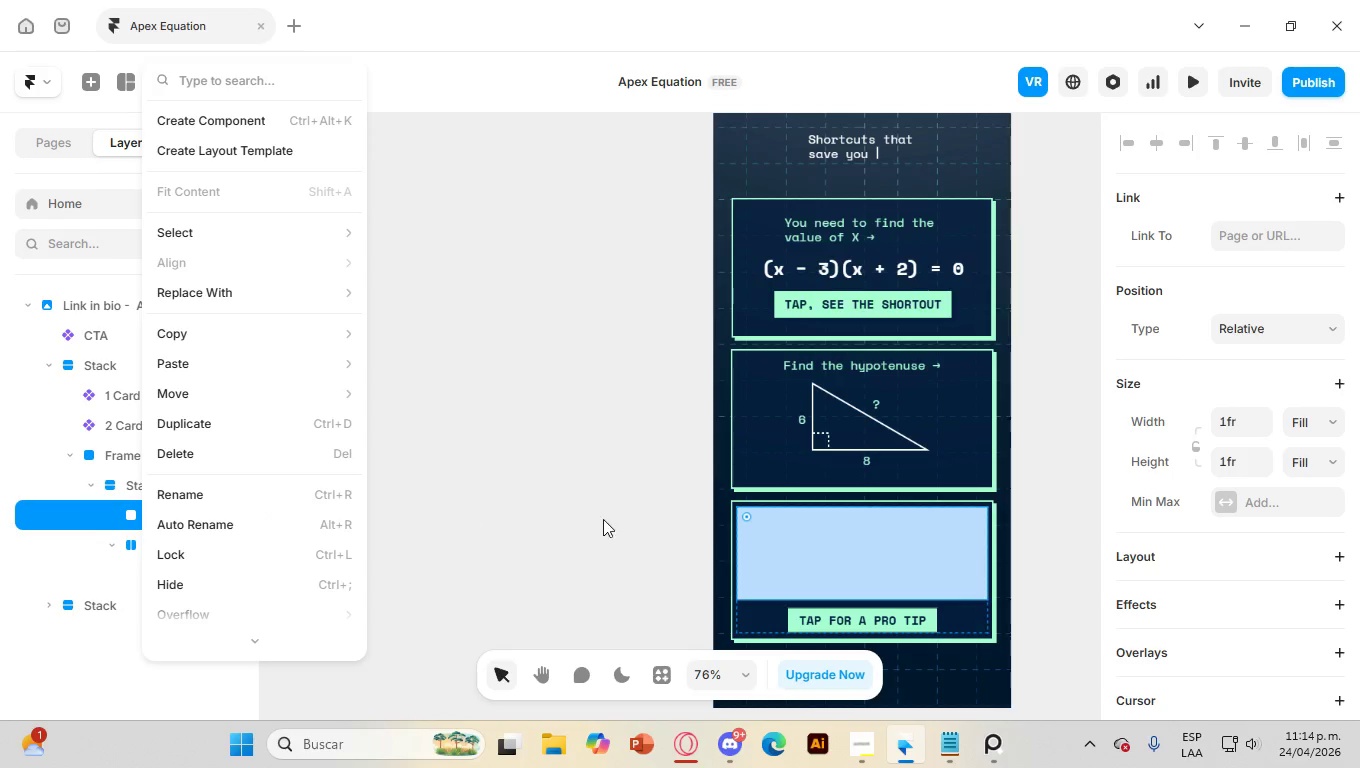 
left_click([894, 522])
 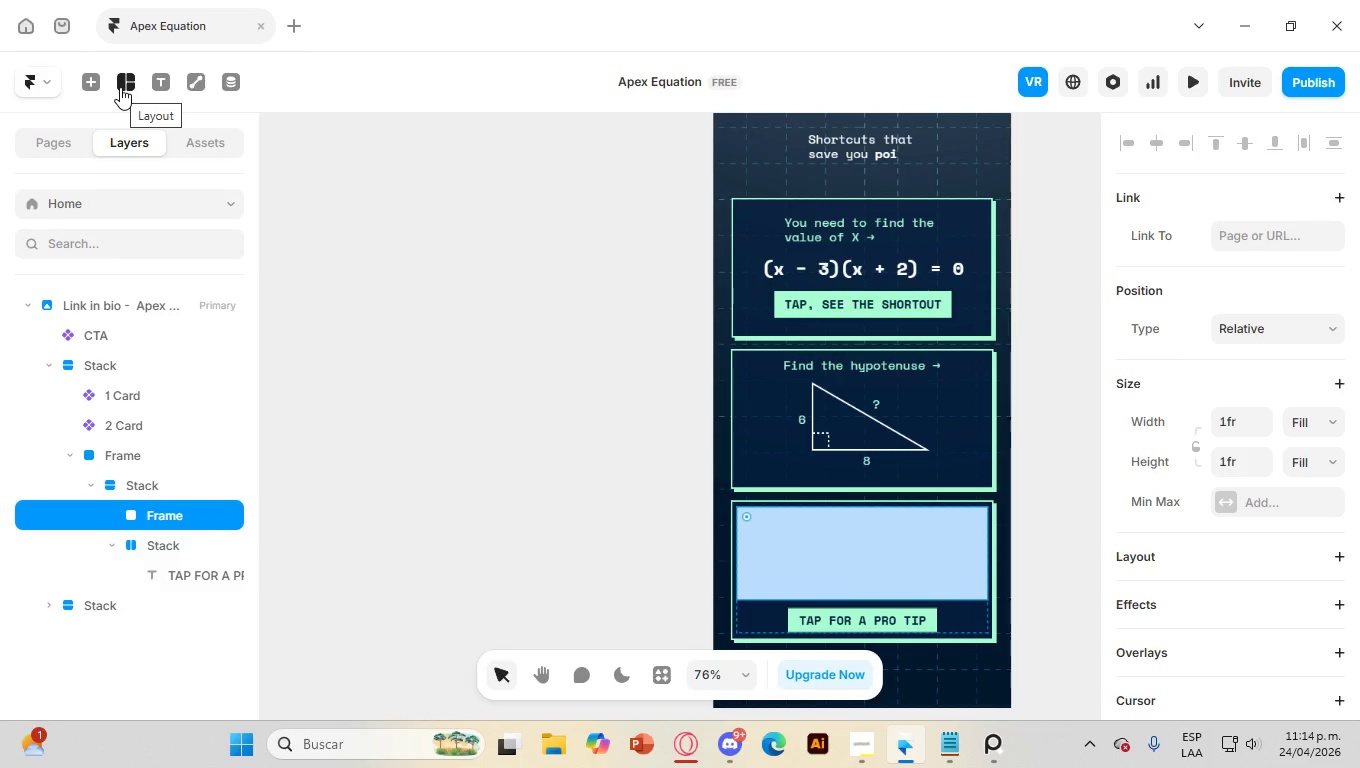 
wait(5.02)
 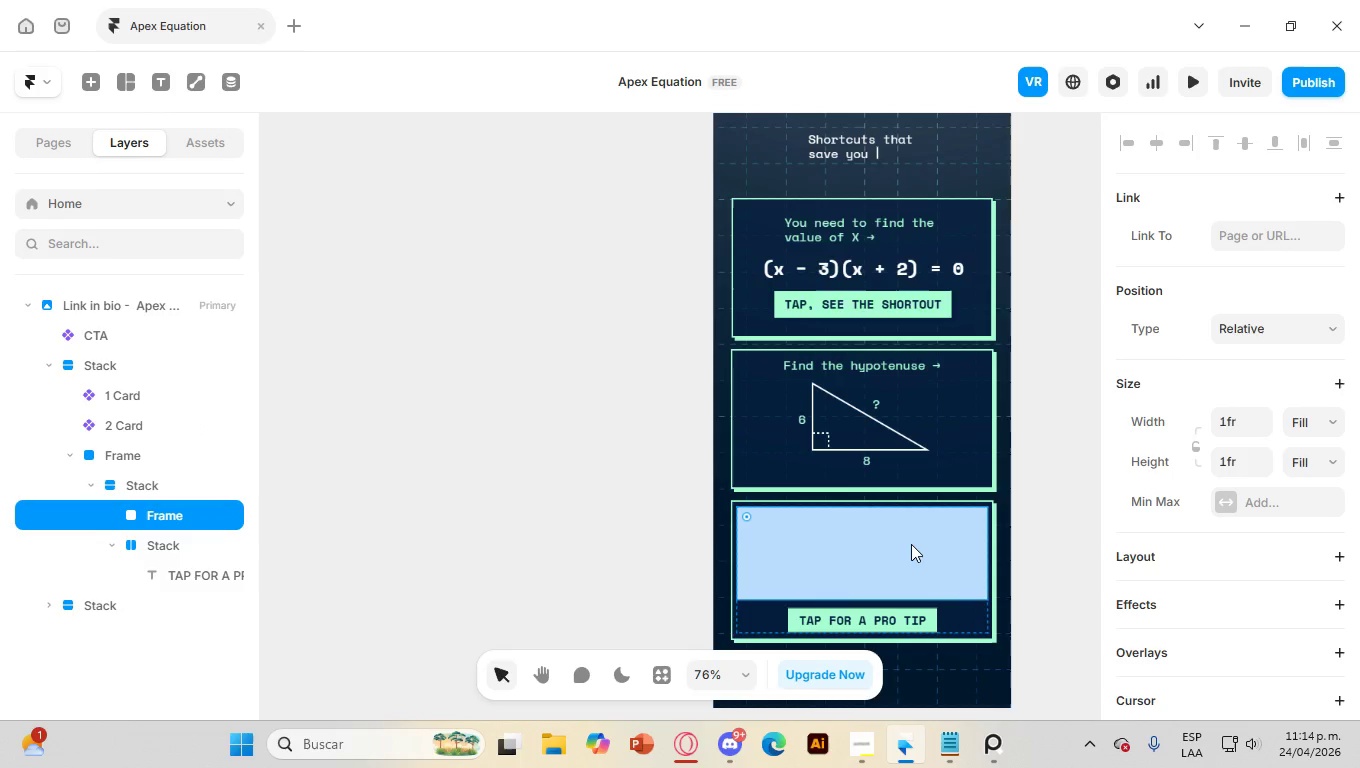 
left_click([121, 86])
 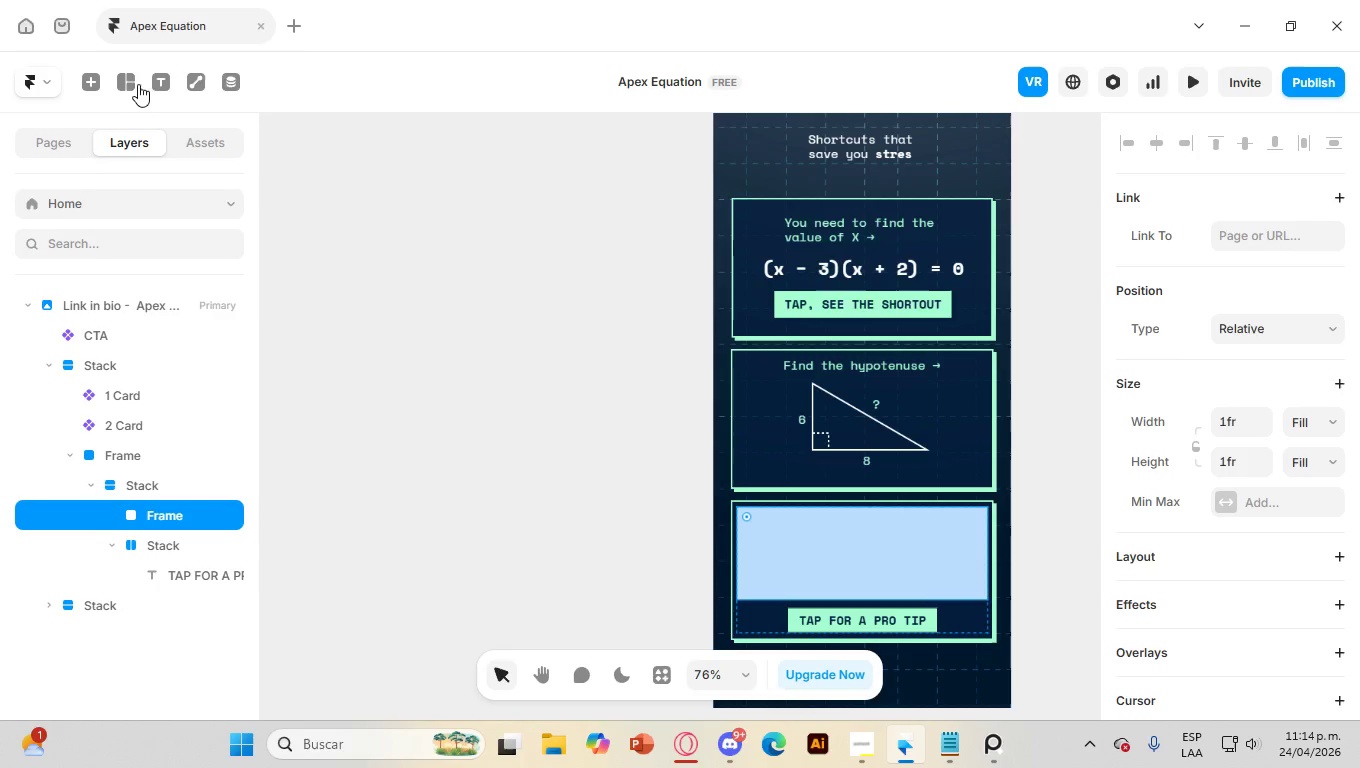 
left_click([133, 77])
 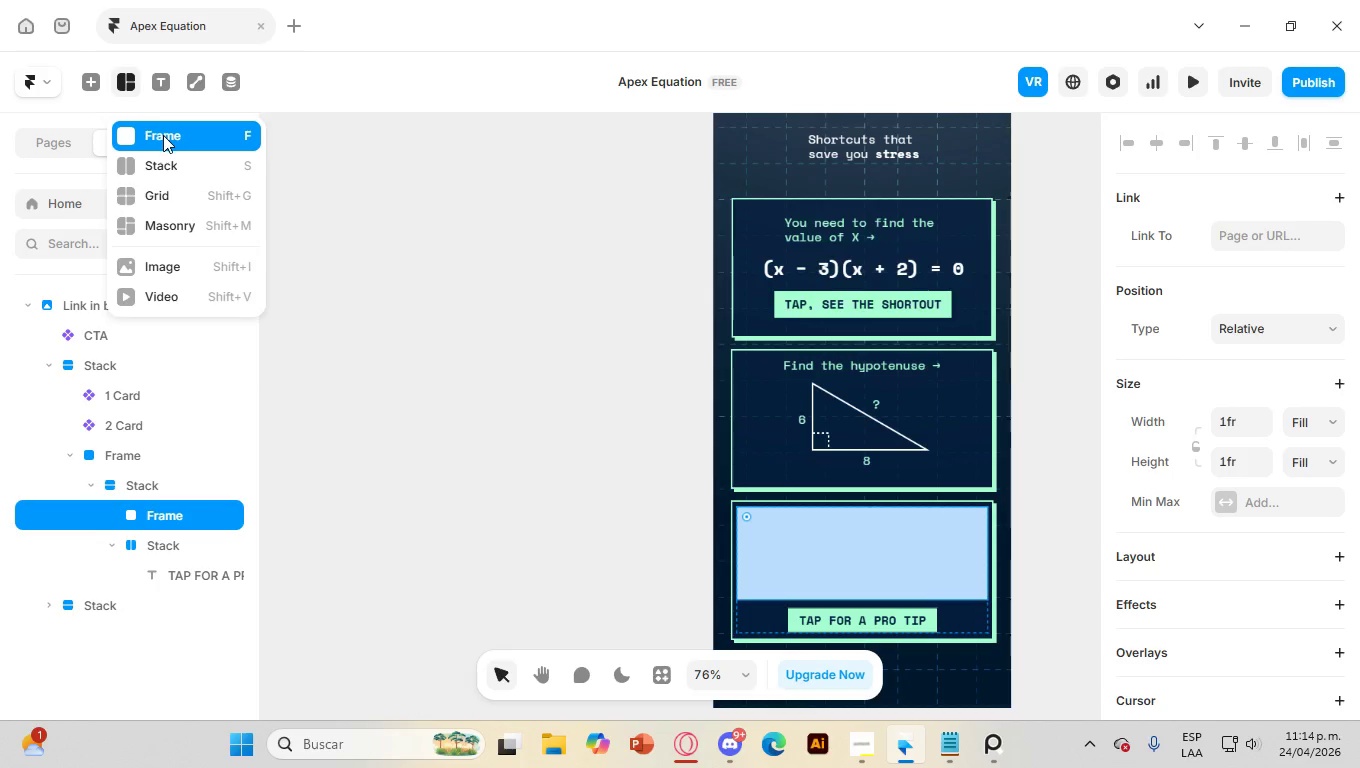 
left_click_drag(start_coordinate=[163, 135], to_coordinate=[825, 499])
 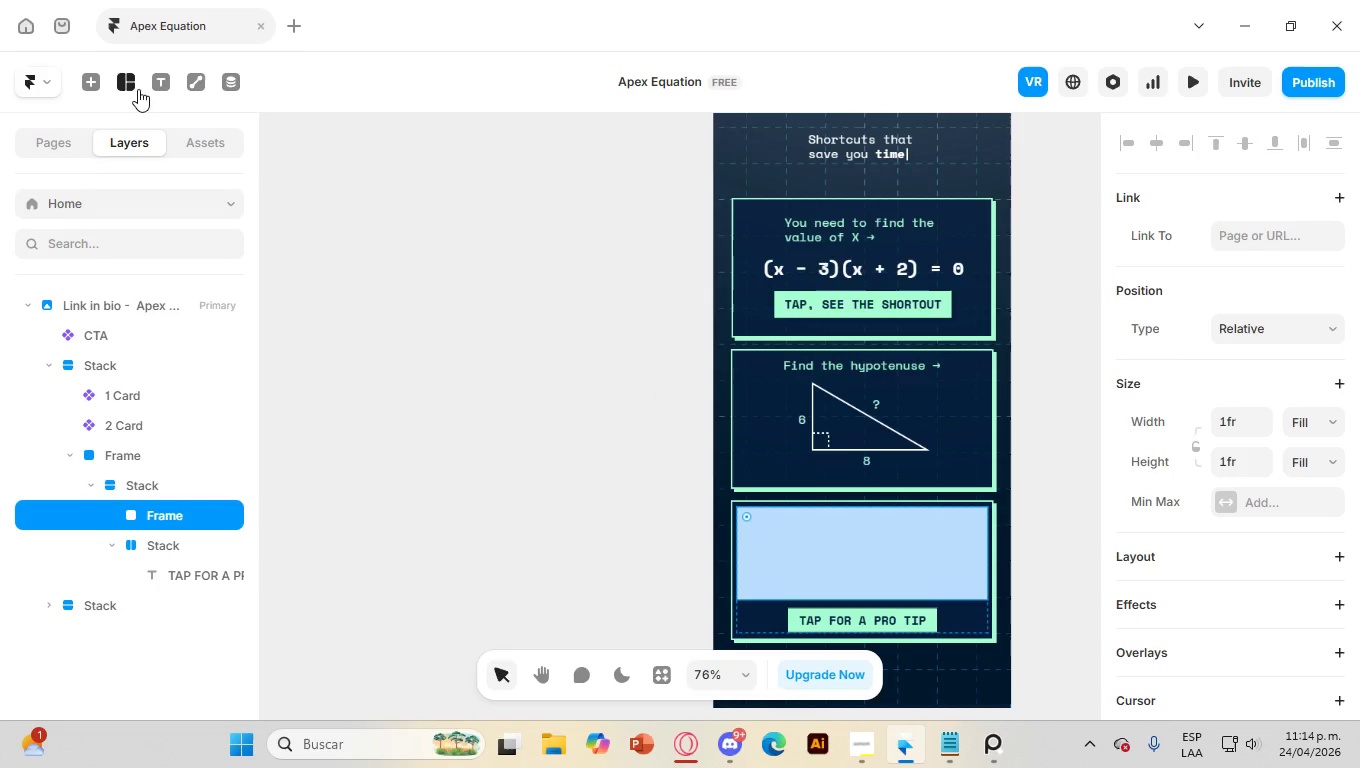 
left_click([130, 83])
 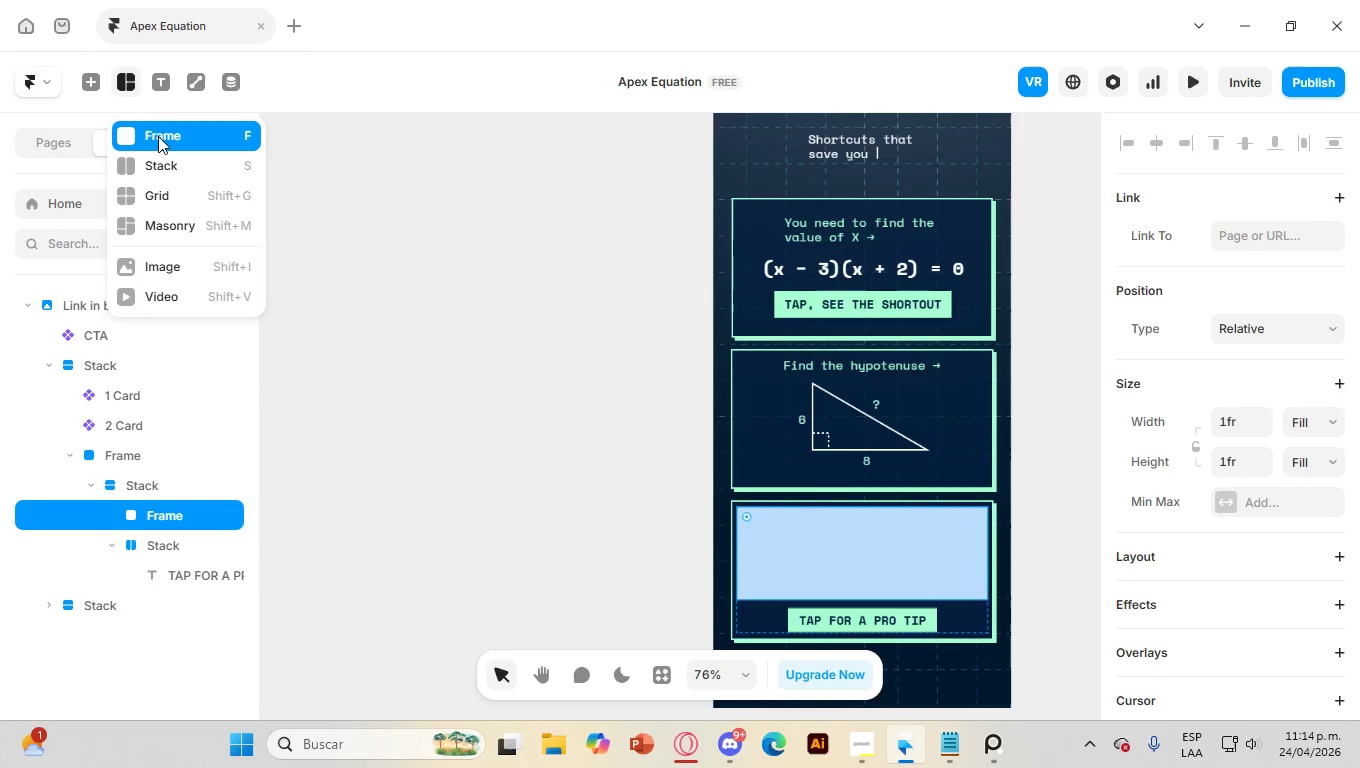 
left_click([158, 136])
 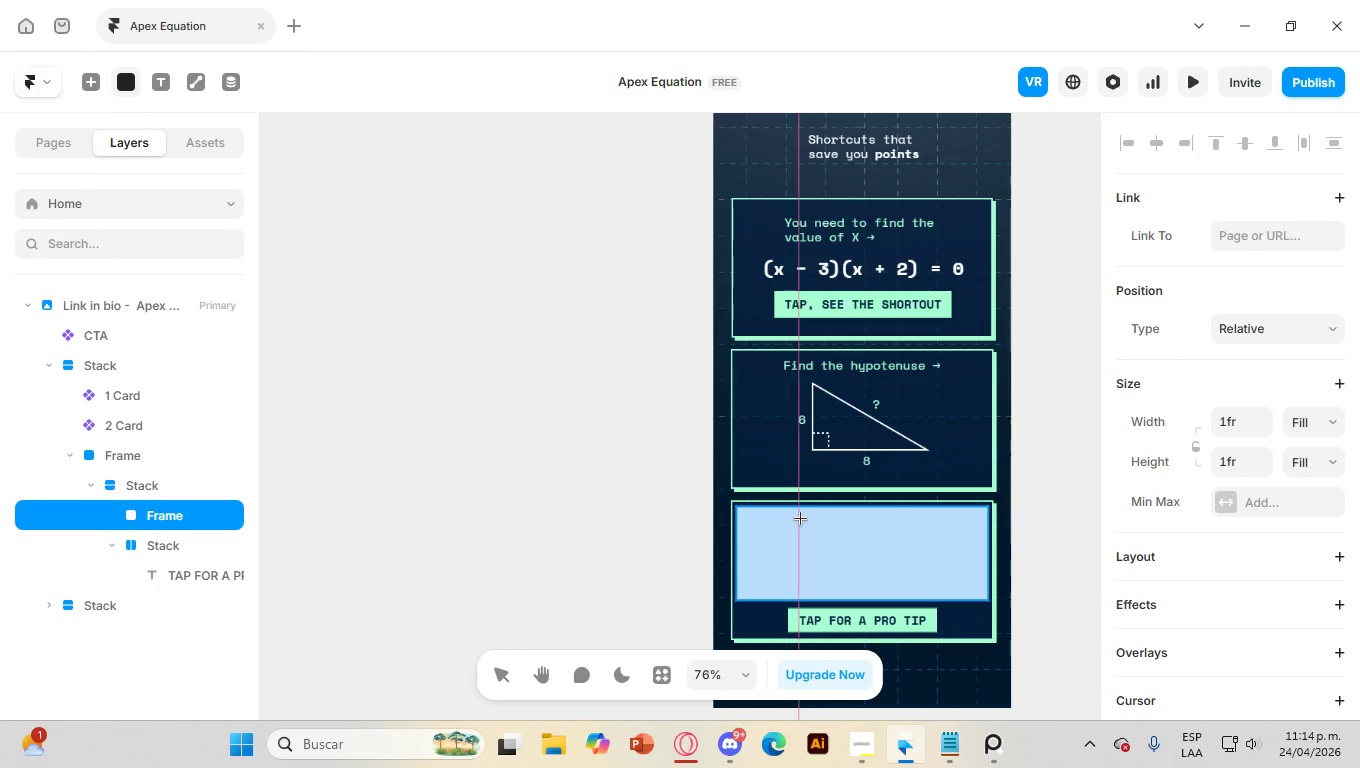 
left_click_drag(start_coordinate=[777, 514], to_coordinate=[957, 583])
 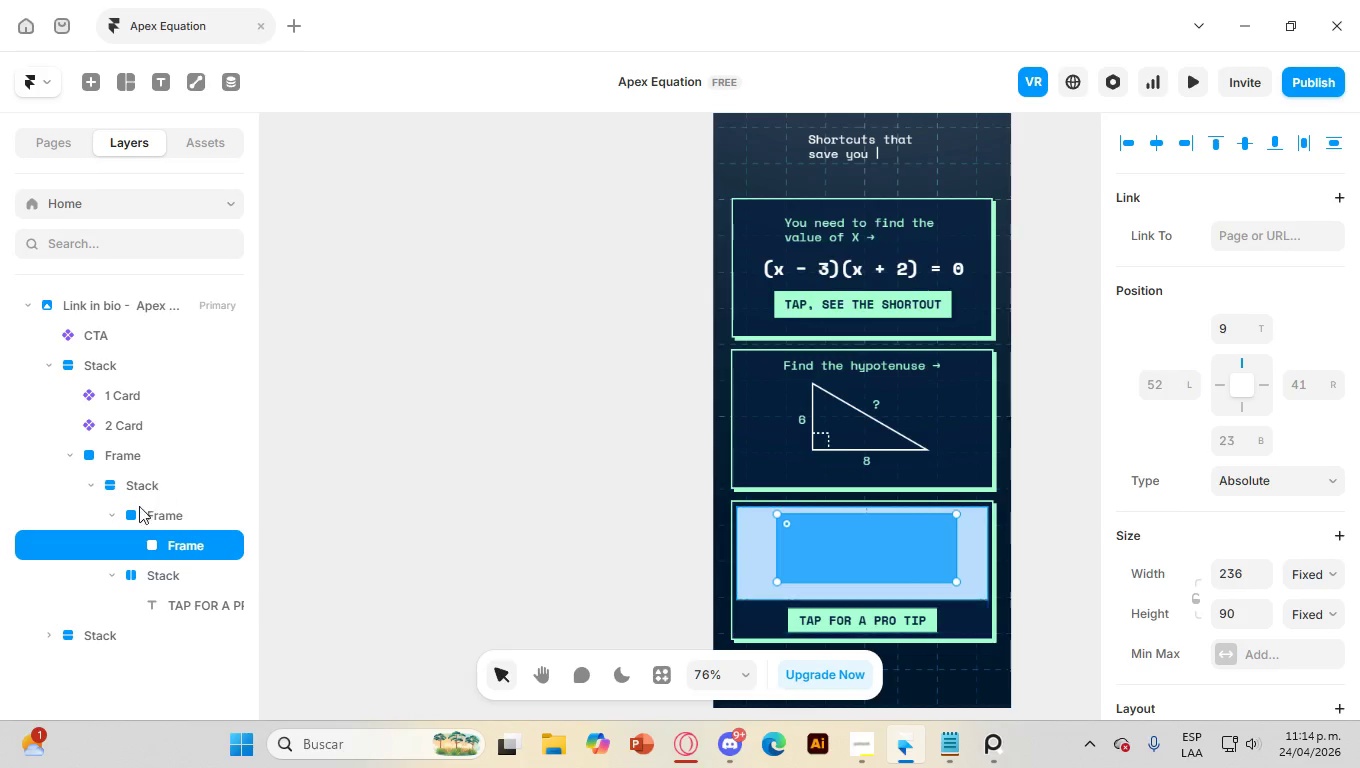 
left_click([140, 516])
 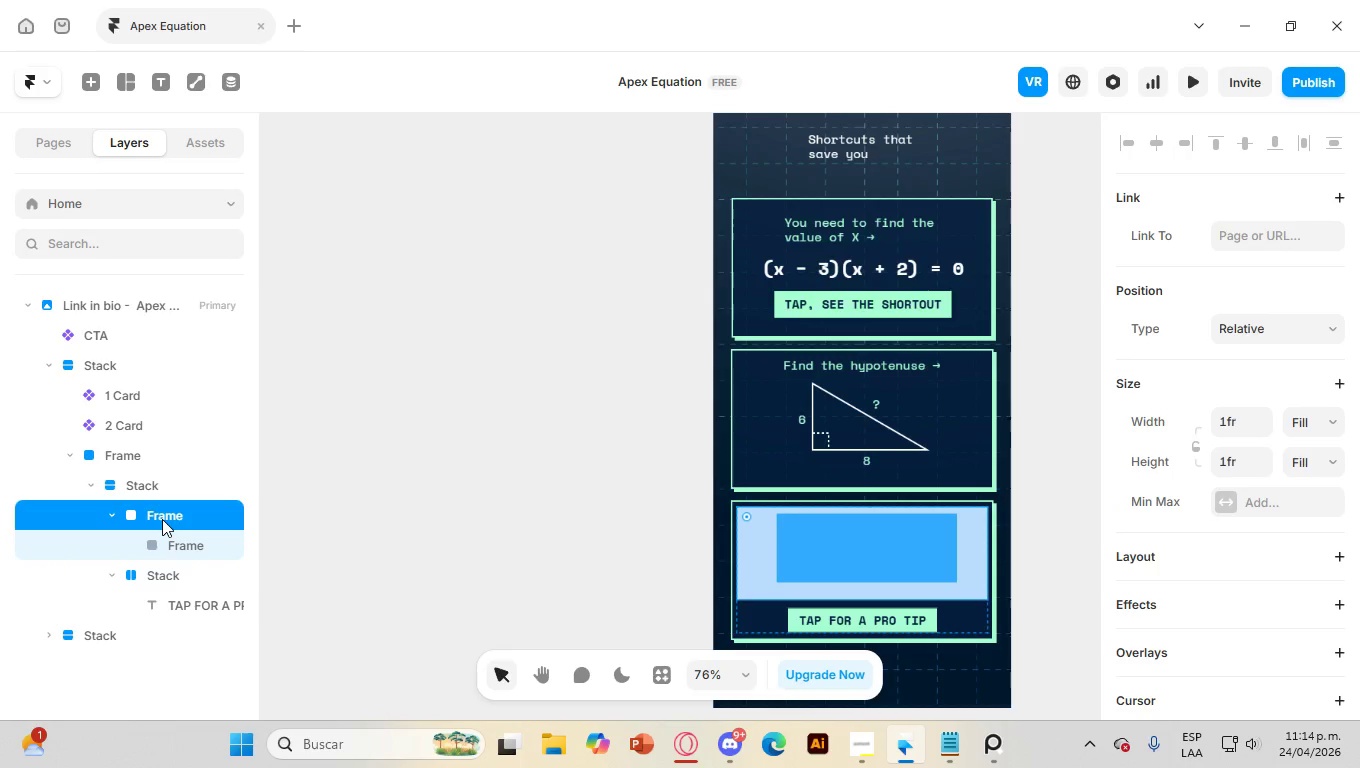 
hold_key(key=ControlLeft, duration=0.97)
left_click([176, 542])
 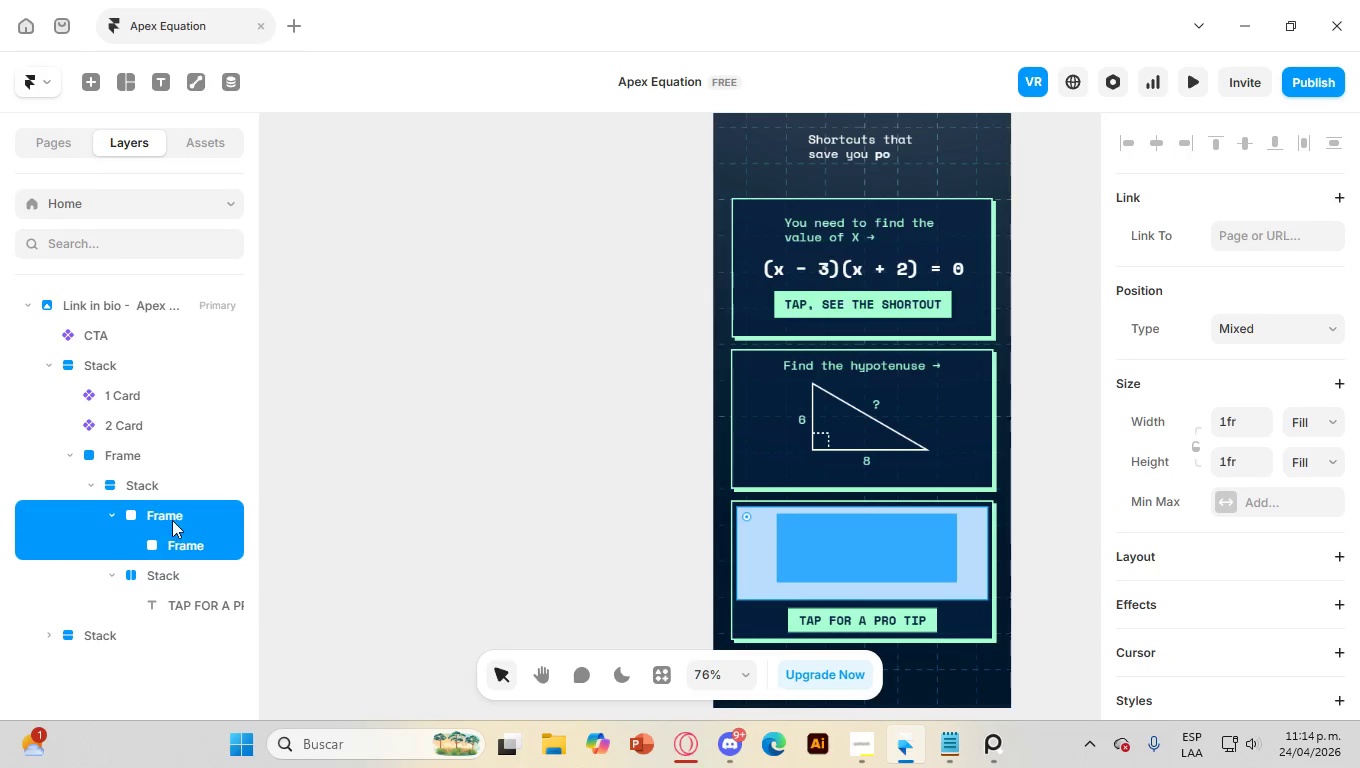 
right_click([171, 518])
 